 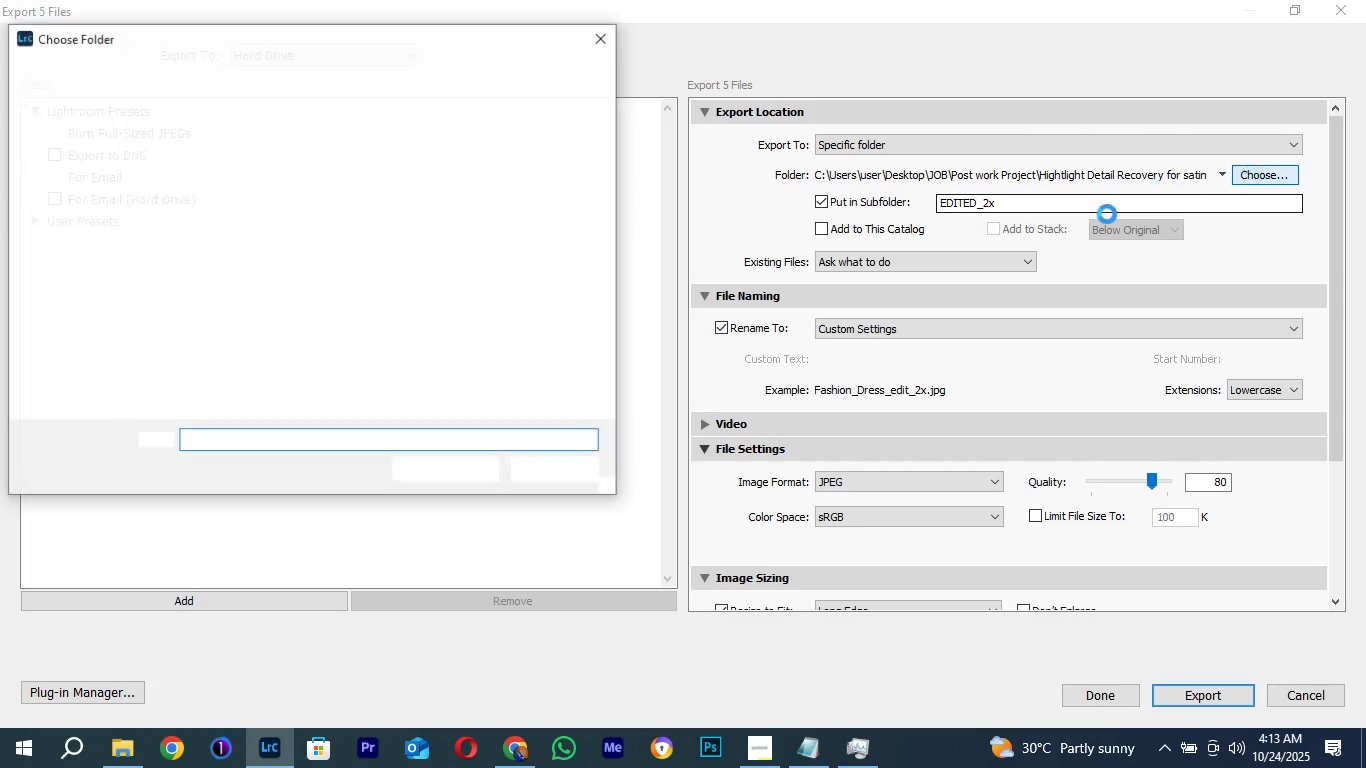 
left_click([172, 76])
 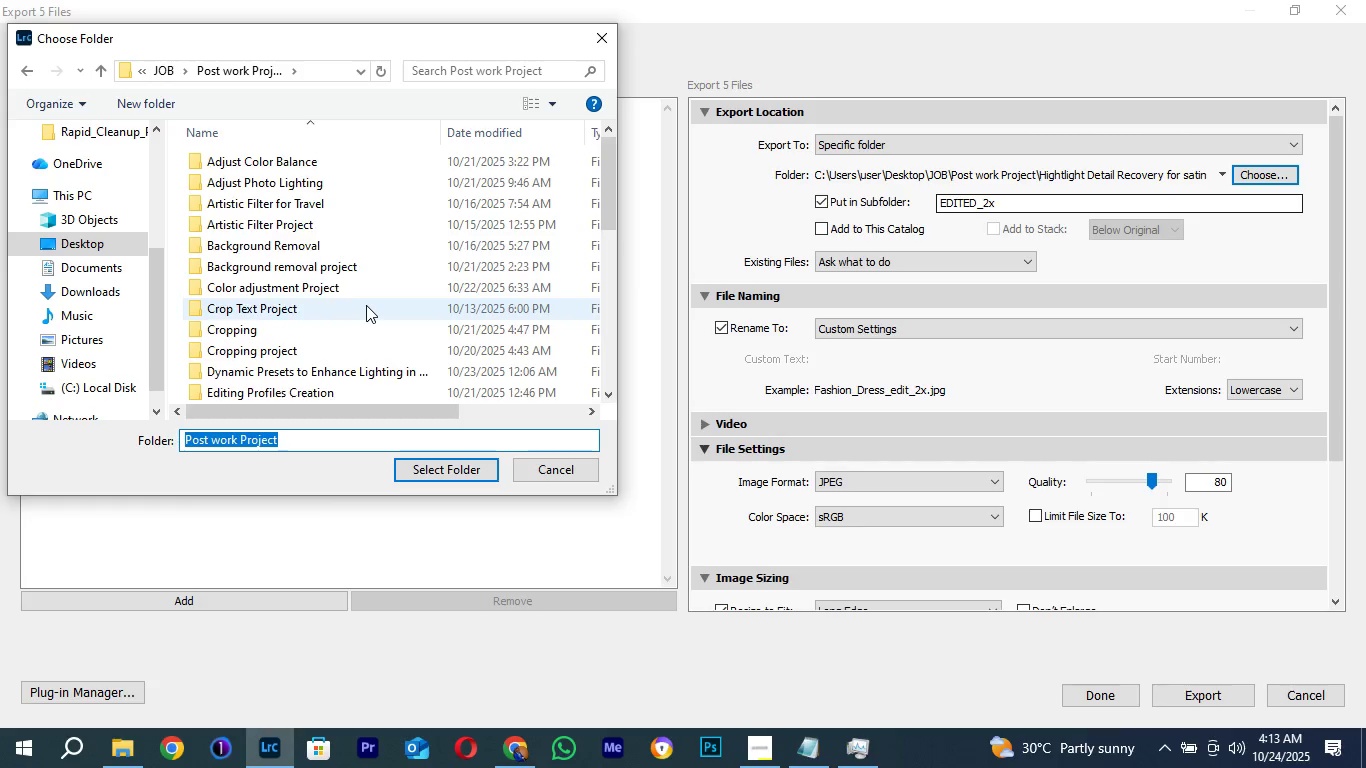 
scroll: coordinate [310, 268], scroll_direction: down, amount: 3.0
 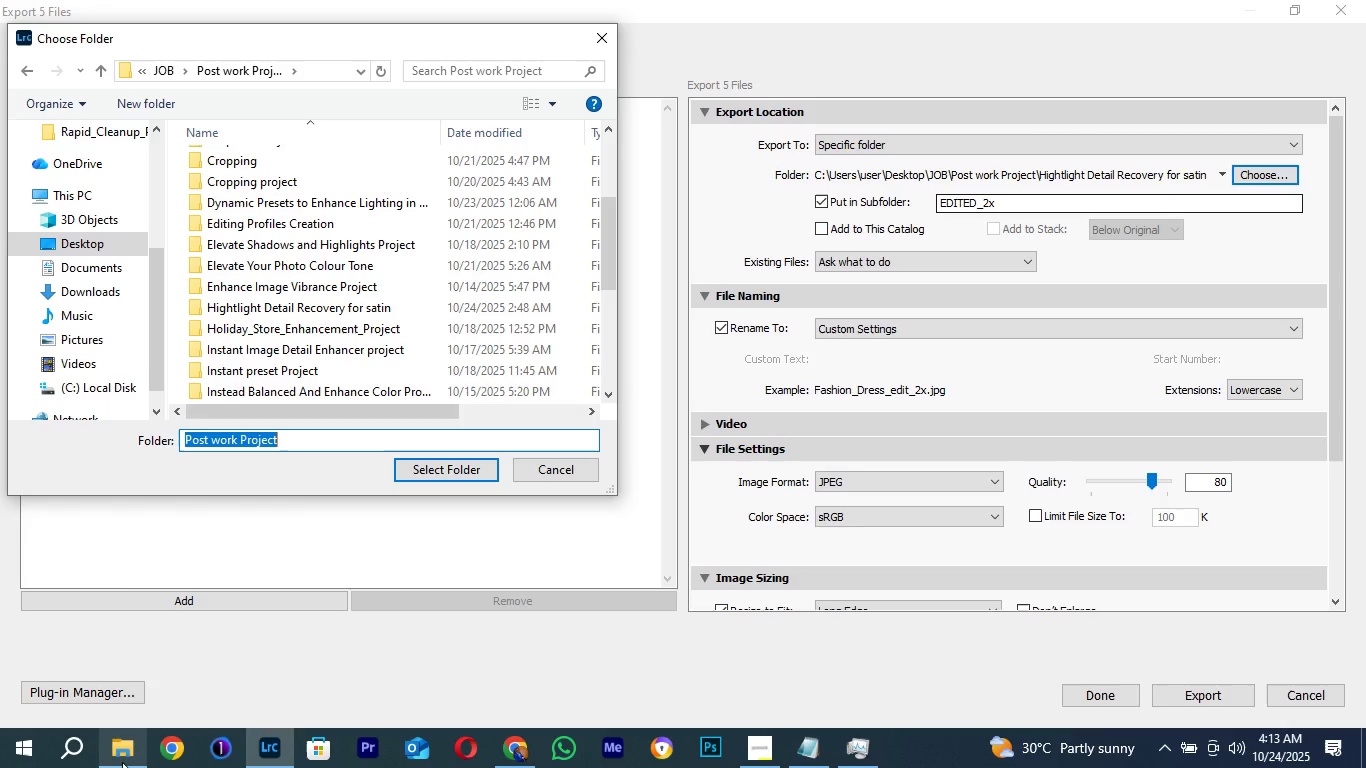 
mouse_move([158, 674])
 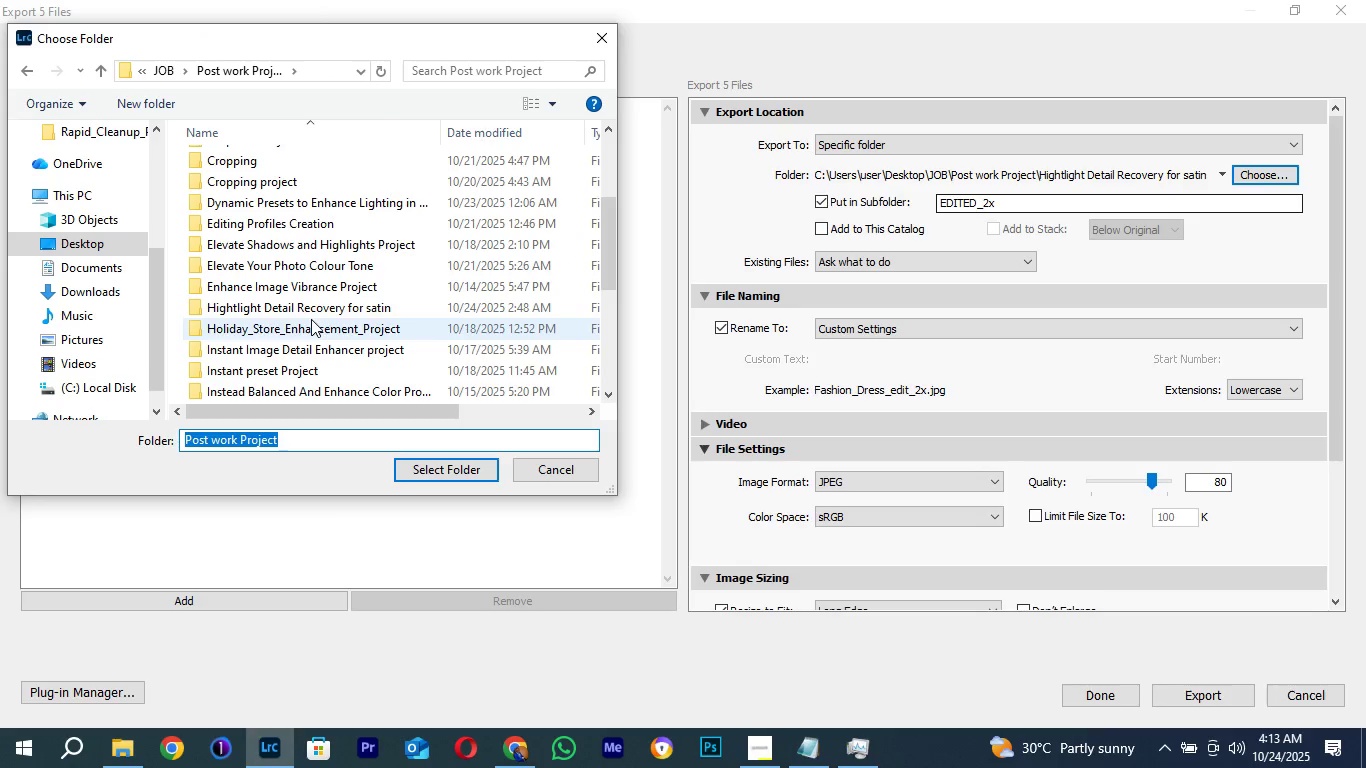 
scroll: coordinate [311, 319], scroll_direction: down, amount: 1.0
 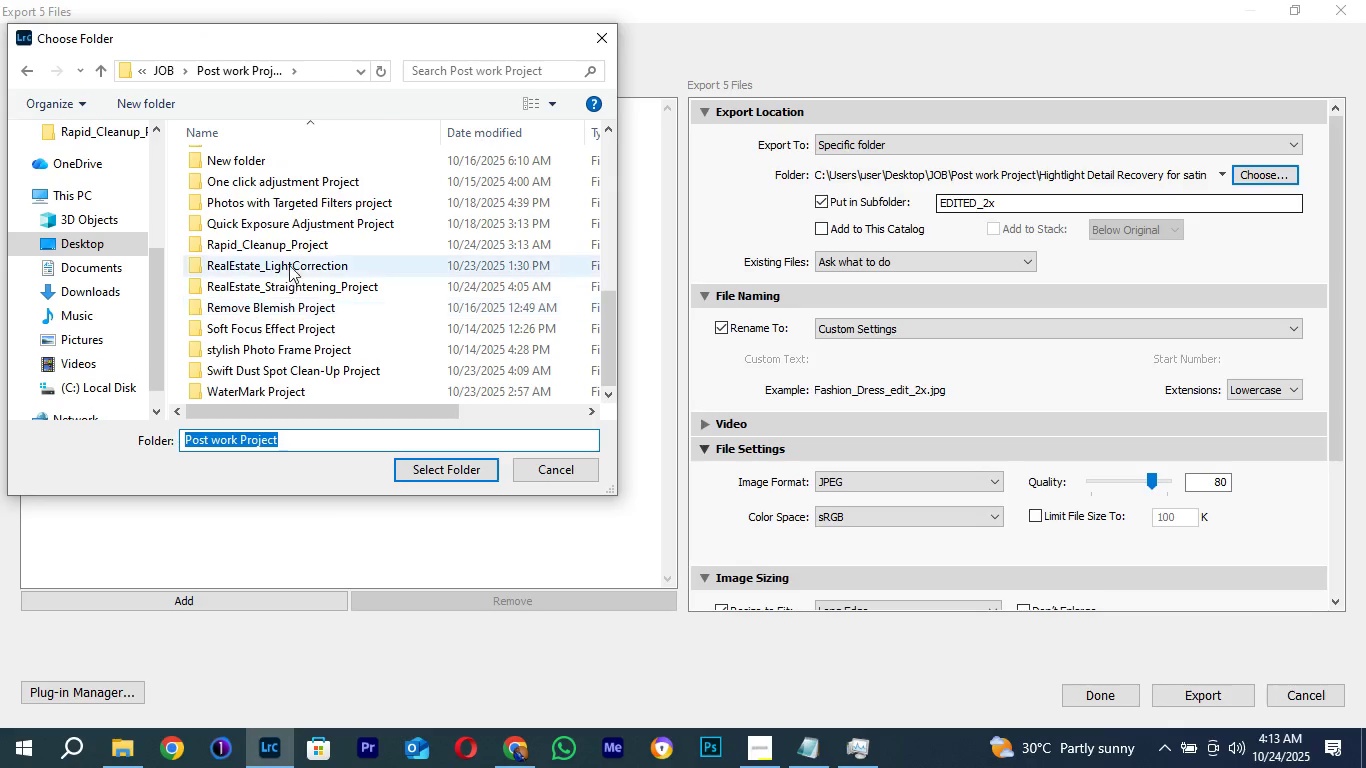 
double_click([285, 257])
 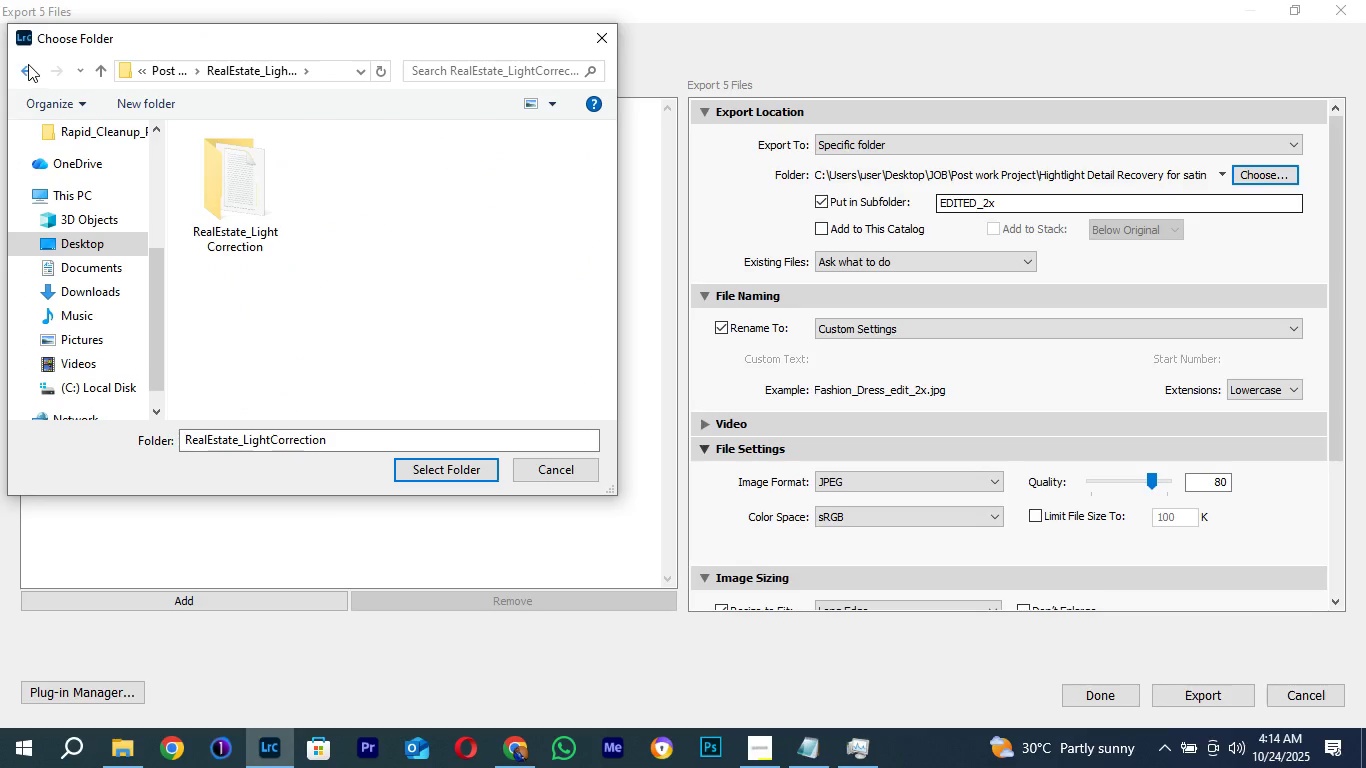 
left_click([28, 64])
 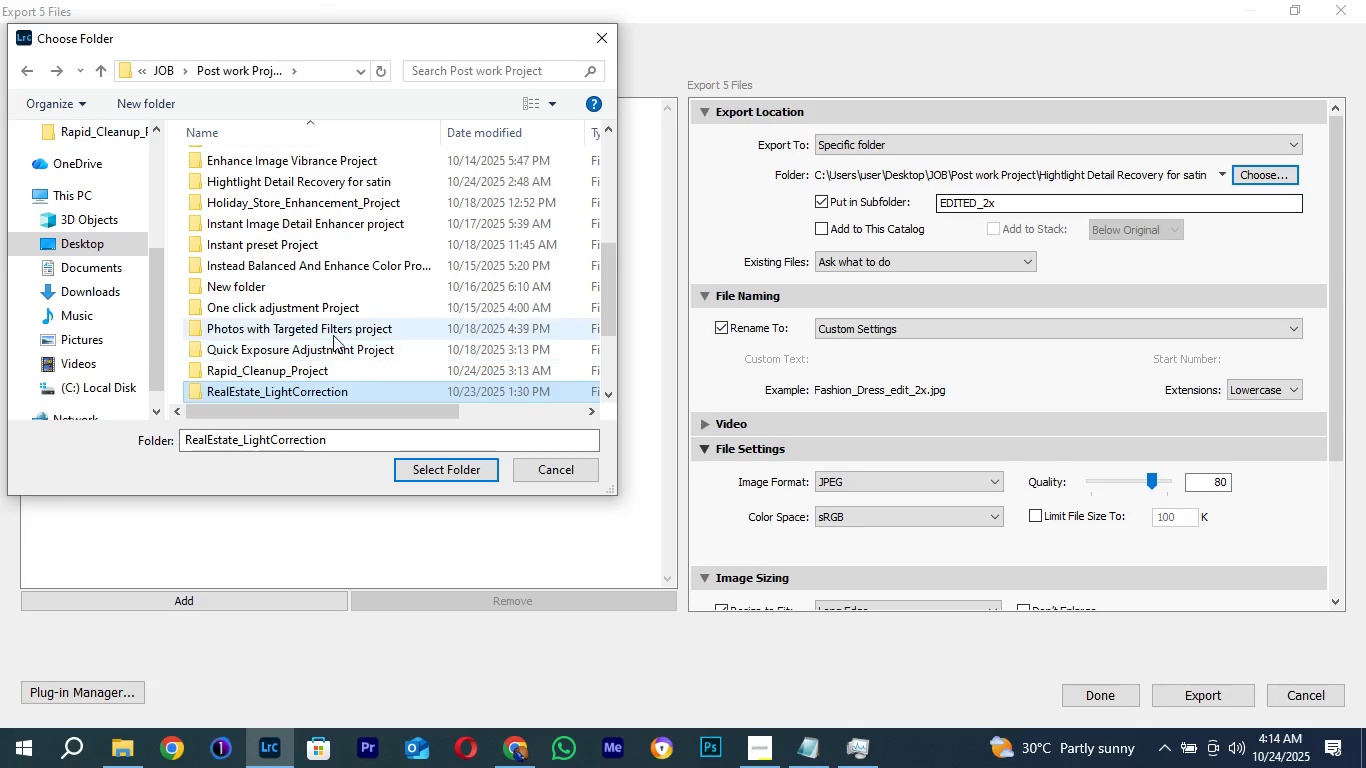 
scroll: coordinate [333, 335], scroll_direction: down, amount: 1.0
 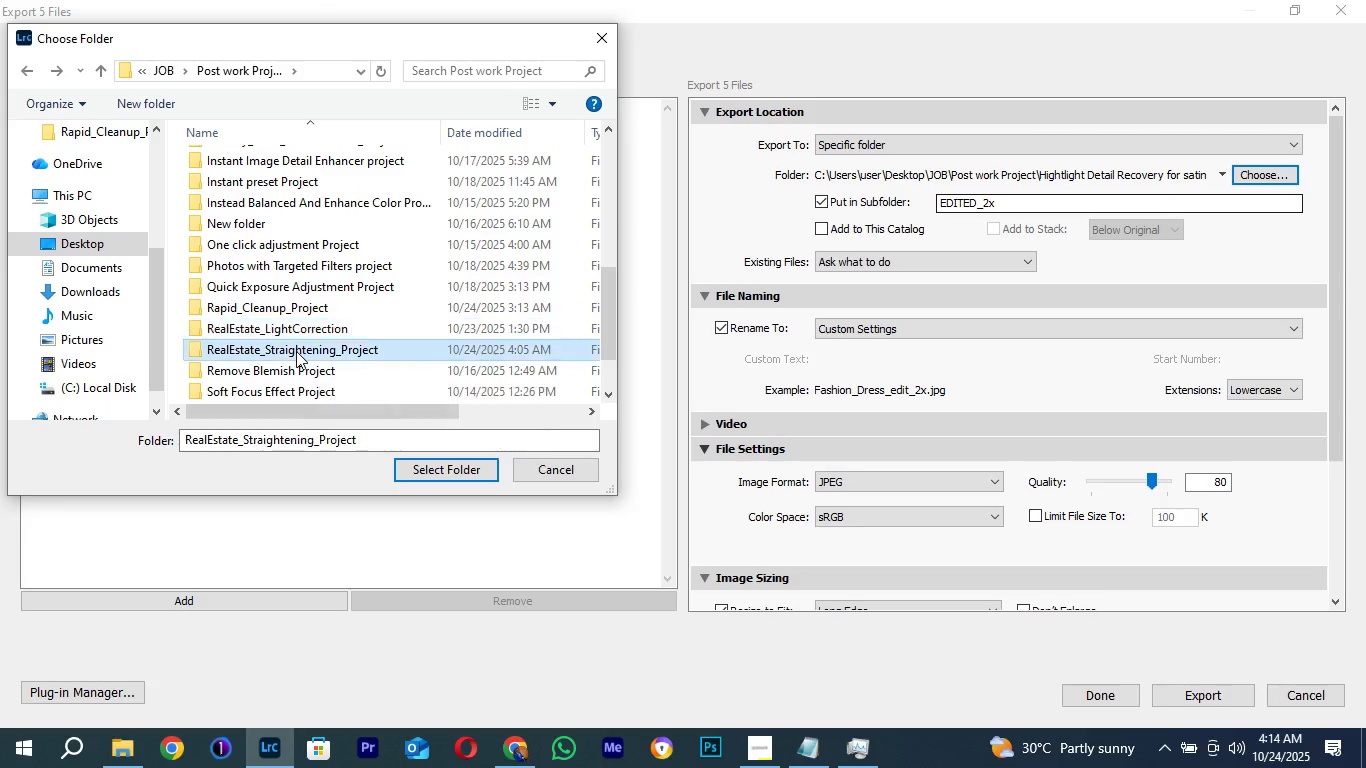 
double_click([296, 351])
 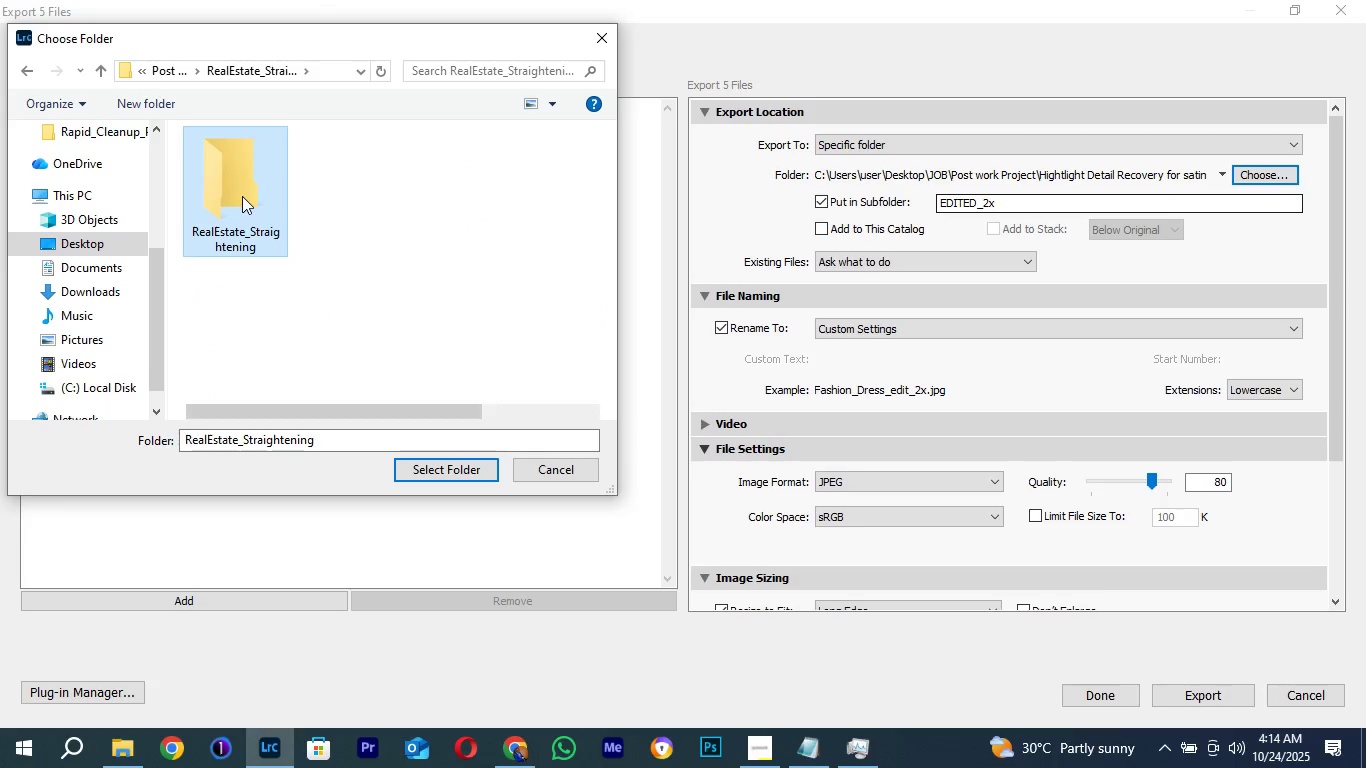 
double_click([242, 196])
 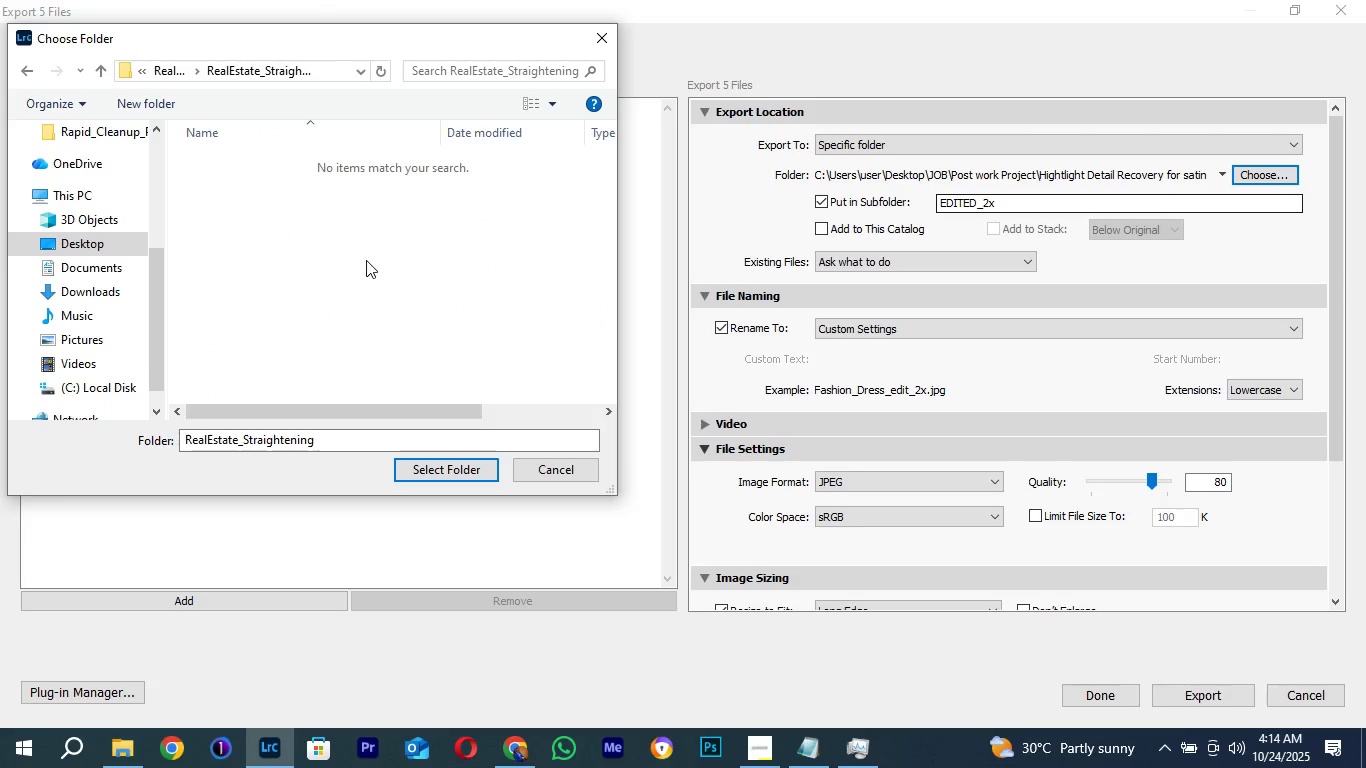 
right_click([352, 251])
 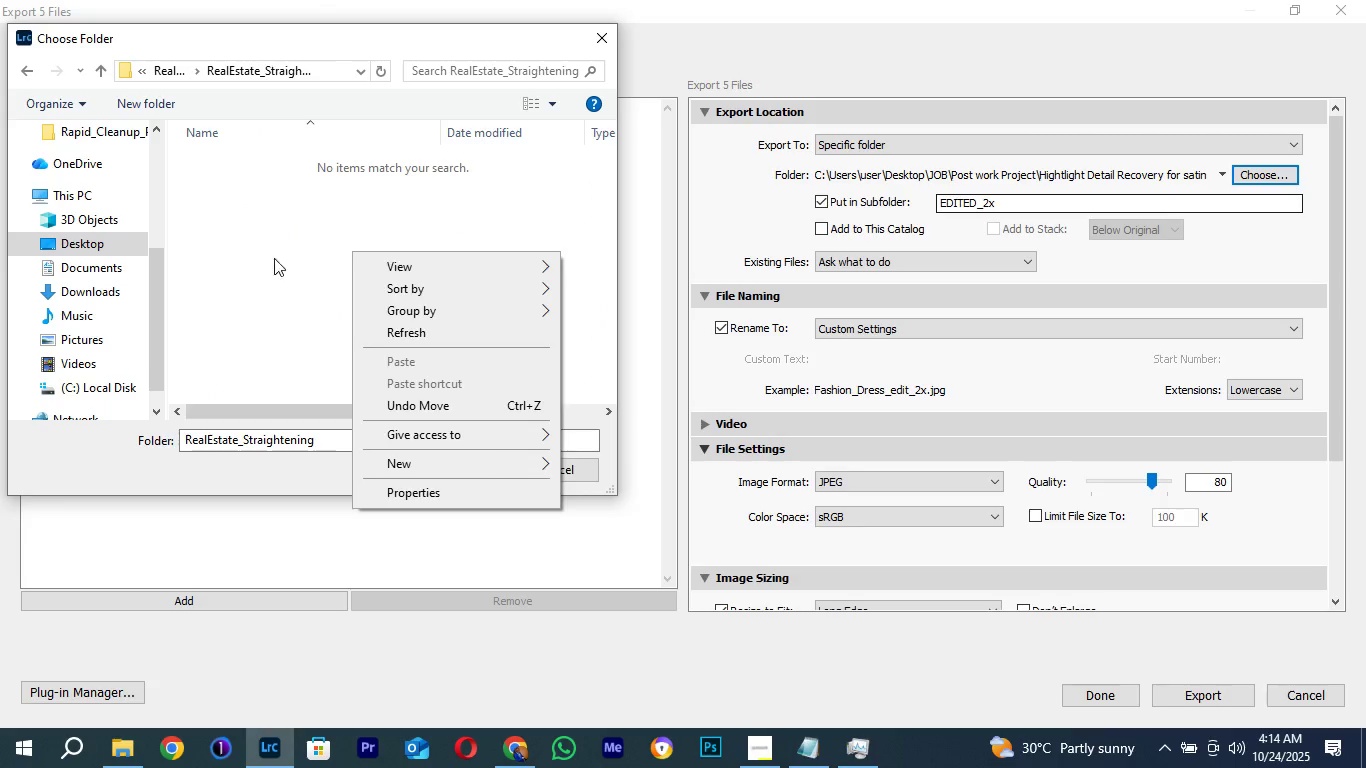 
left_click([270, 255])
 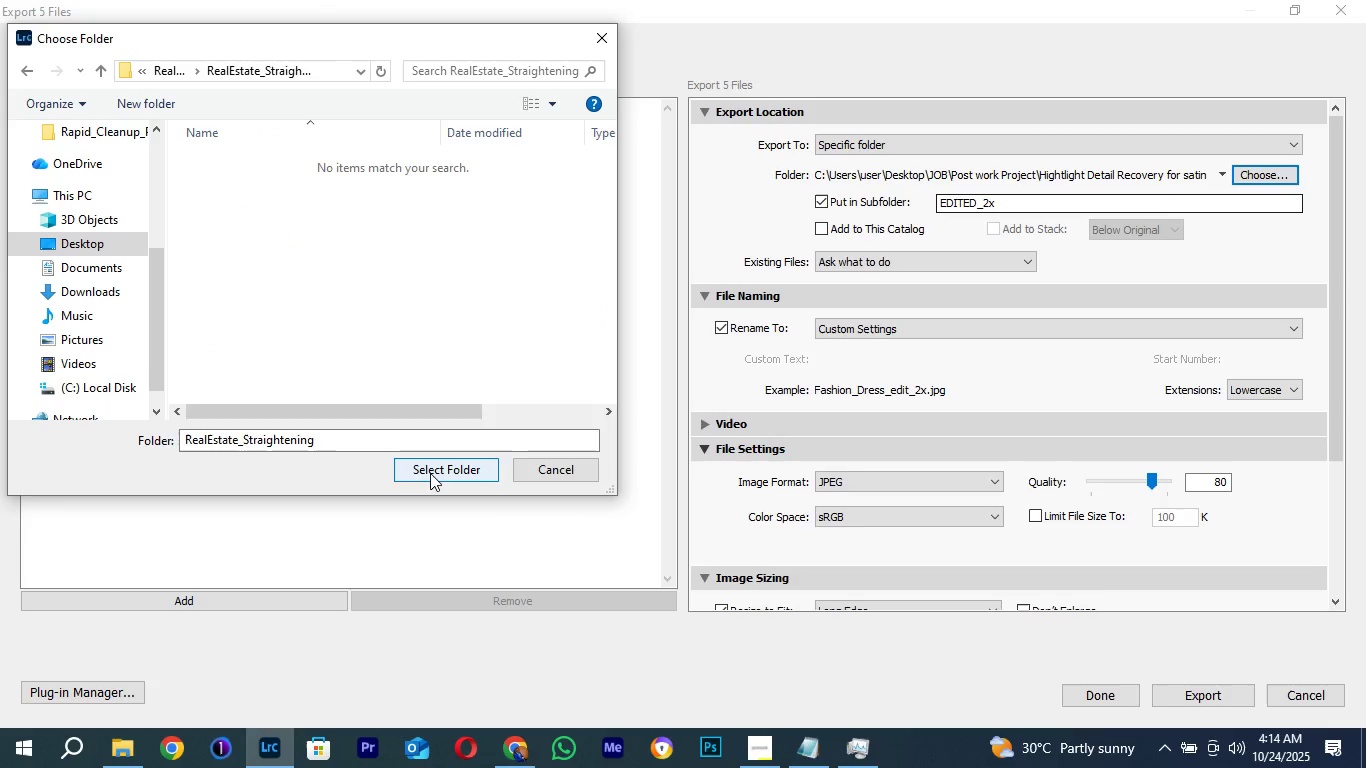 
left_click([429, 473])
 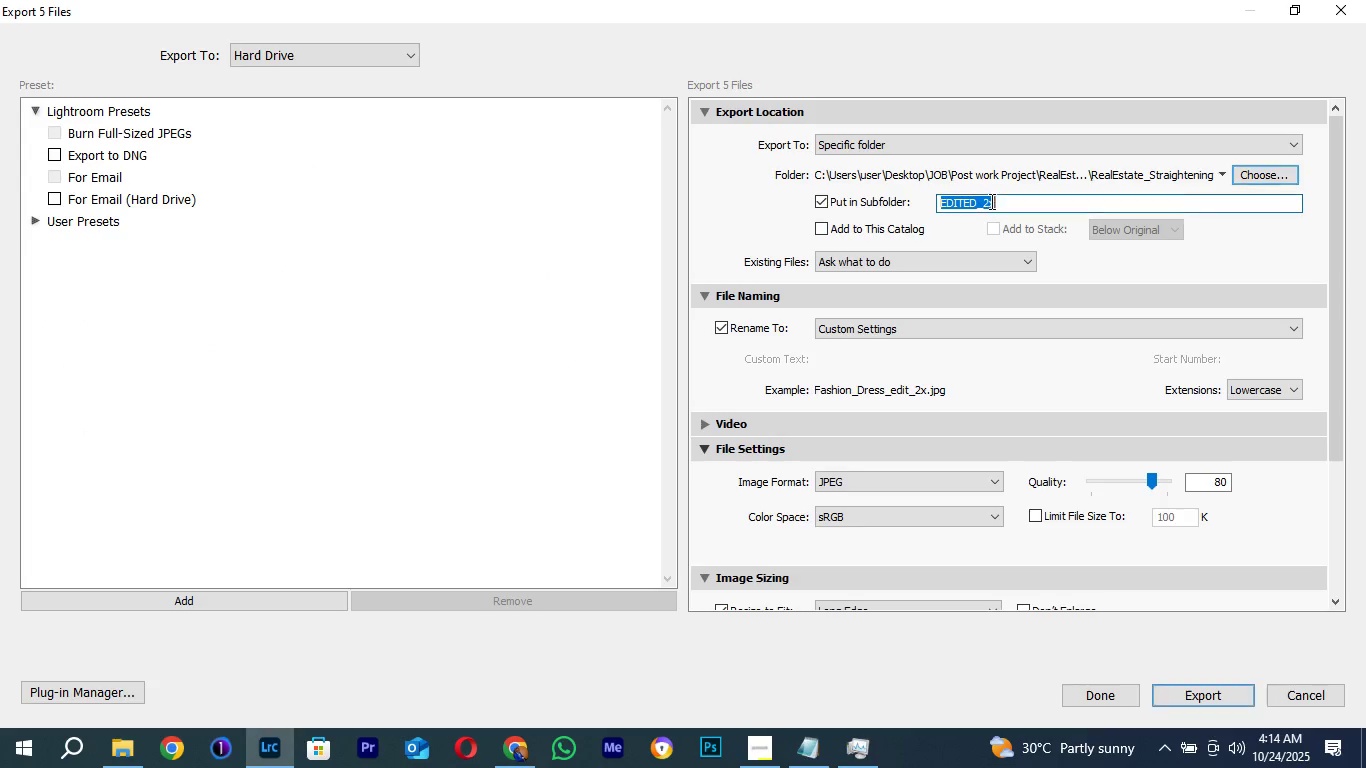 
double_click([990, 201])
 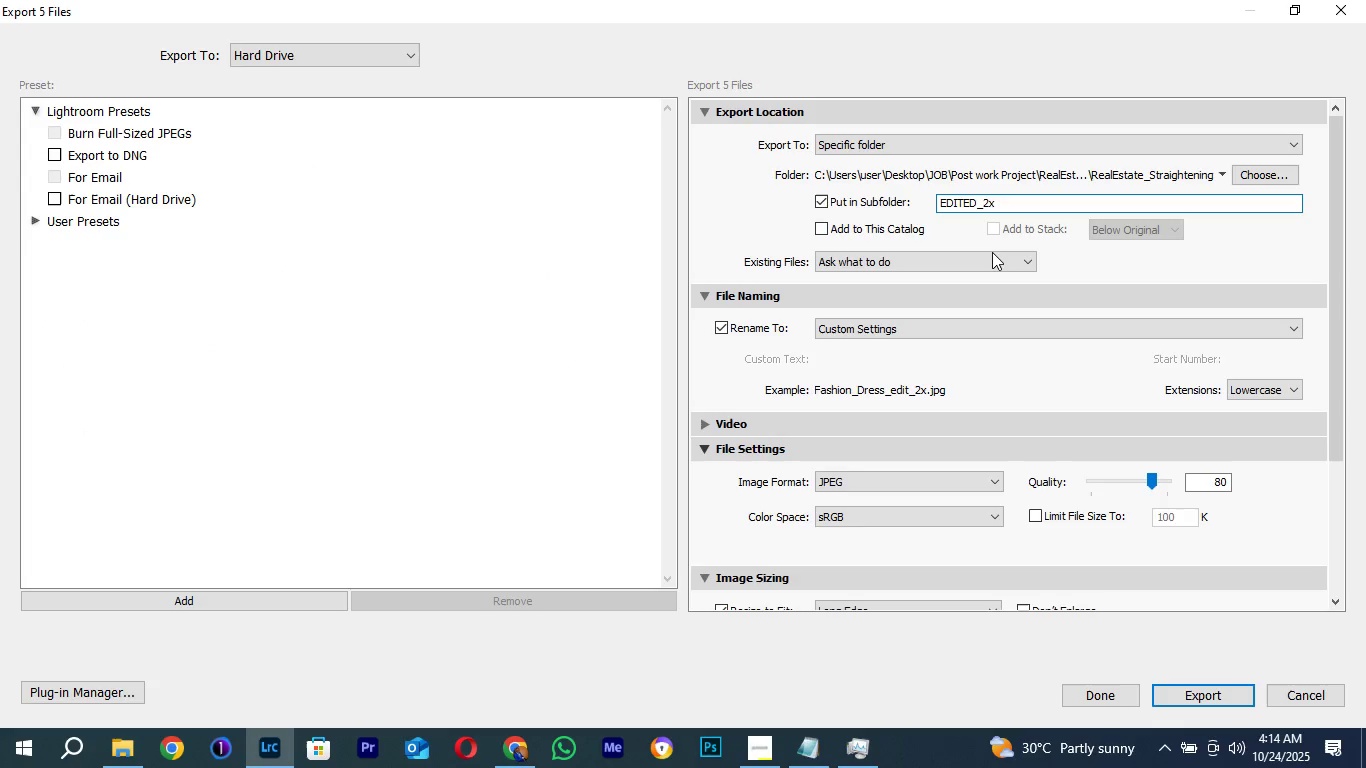 
key(Backspace)
 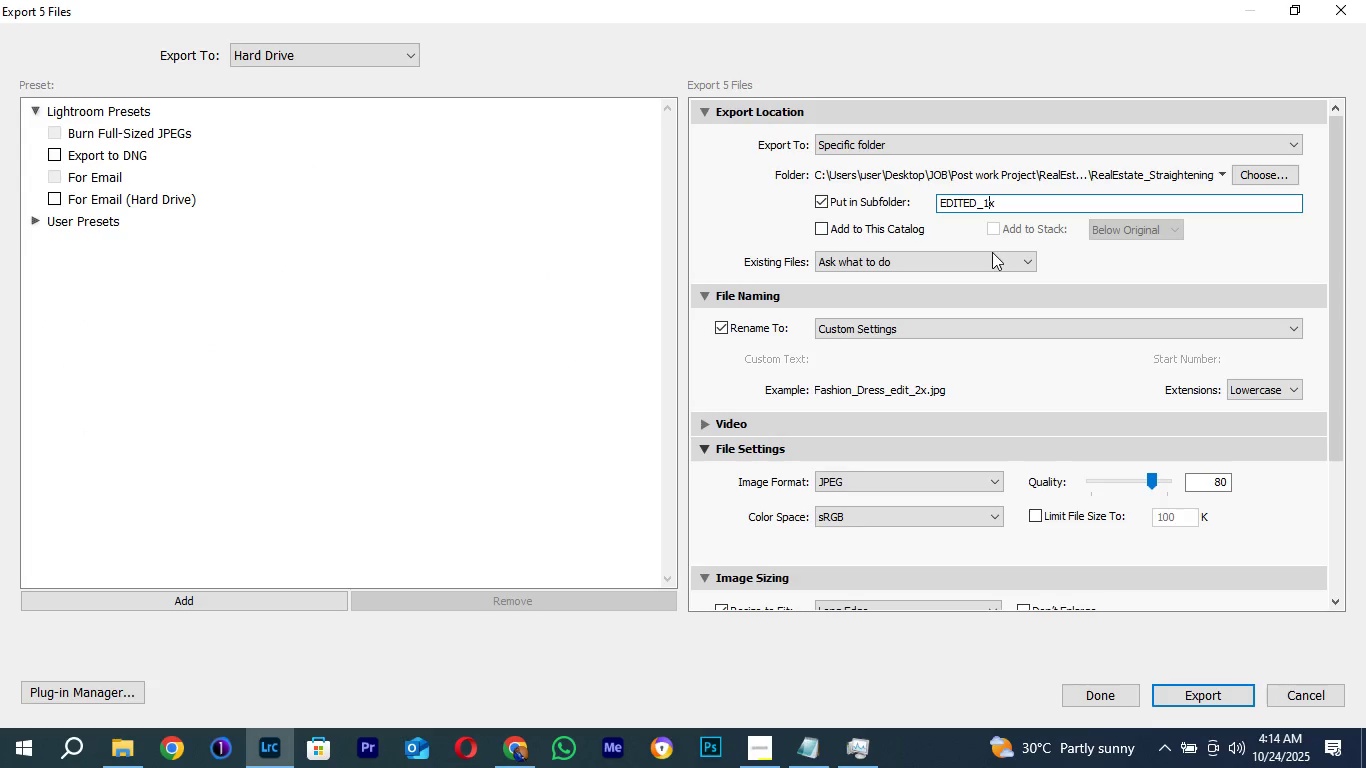 
key(1)
 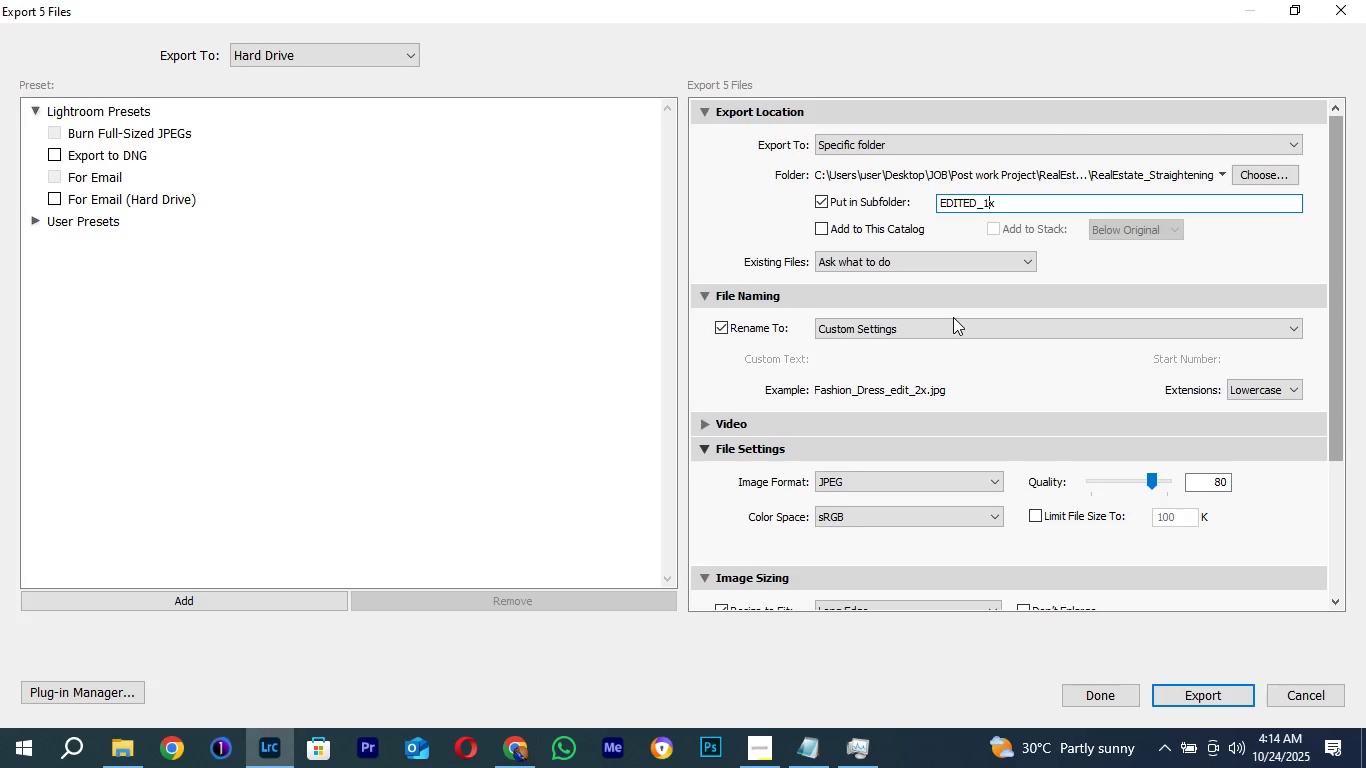 
double_click([911, 329])
 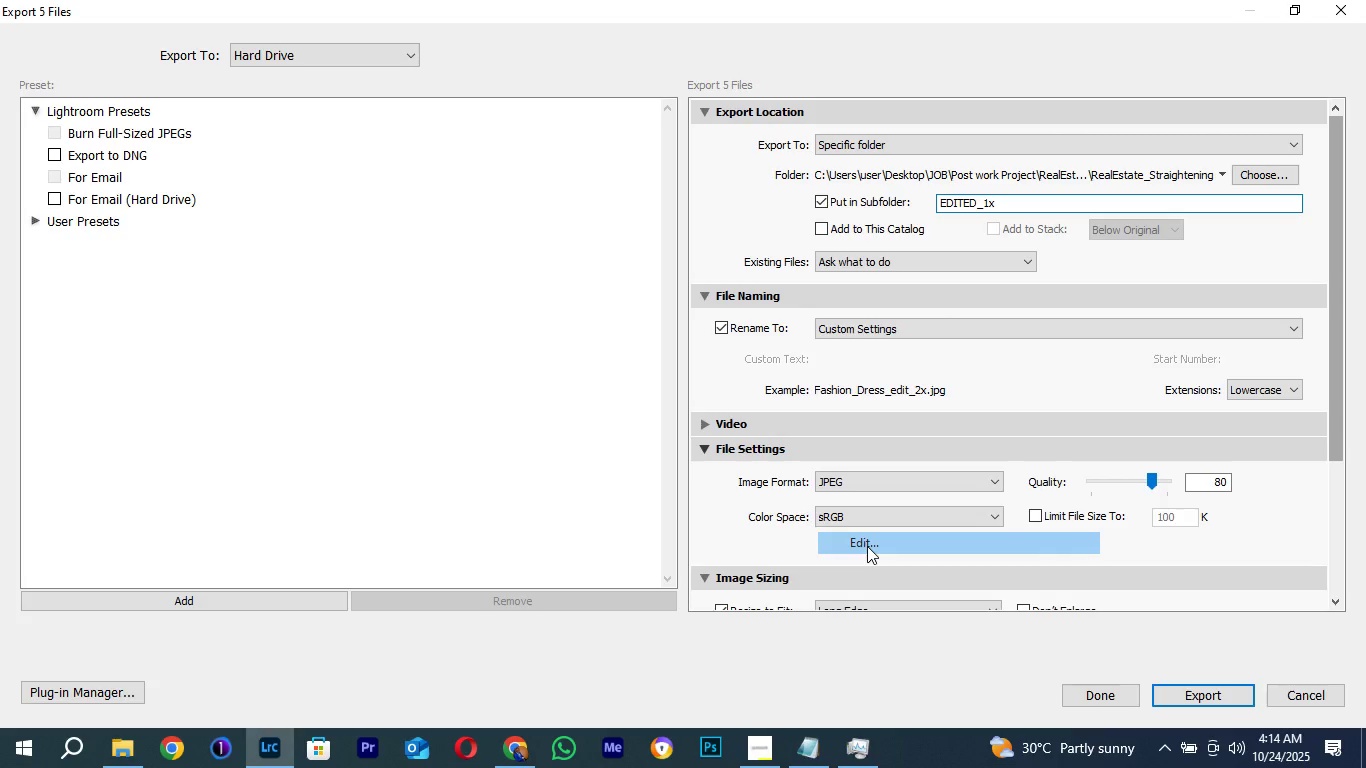 
left_click([867, 546])
 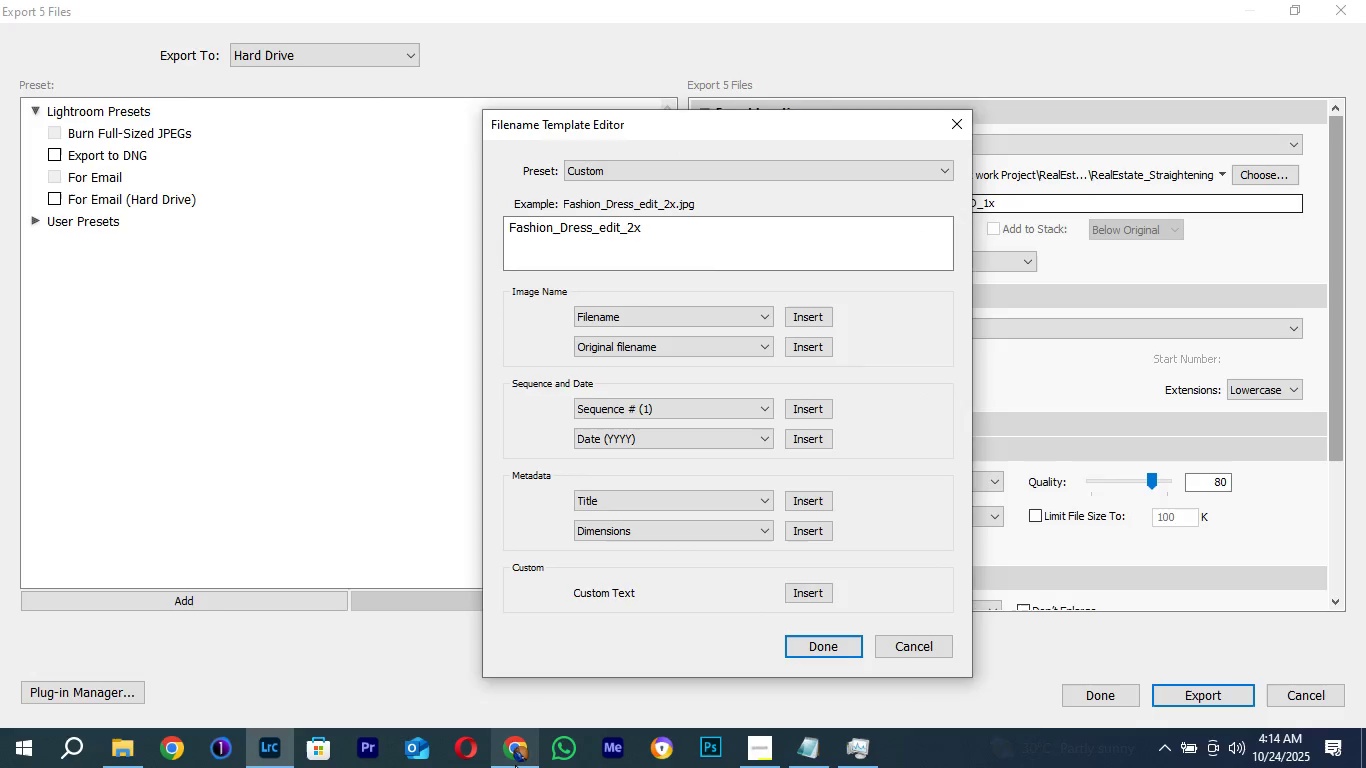 
left_click([515, 765])
 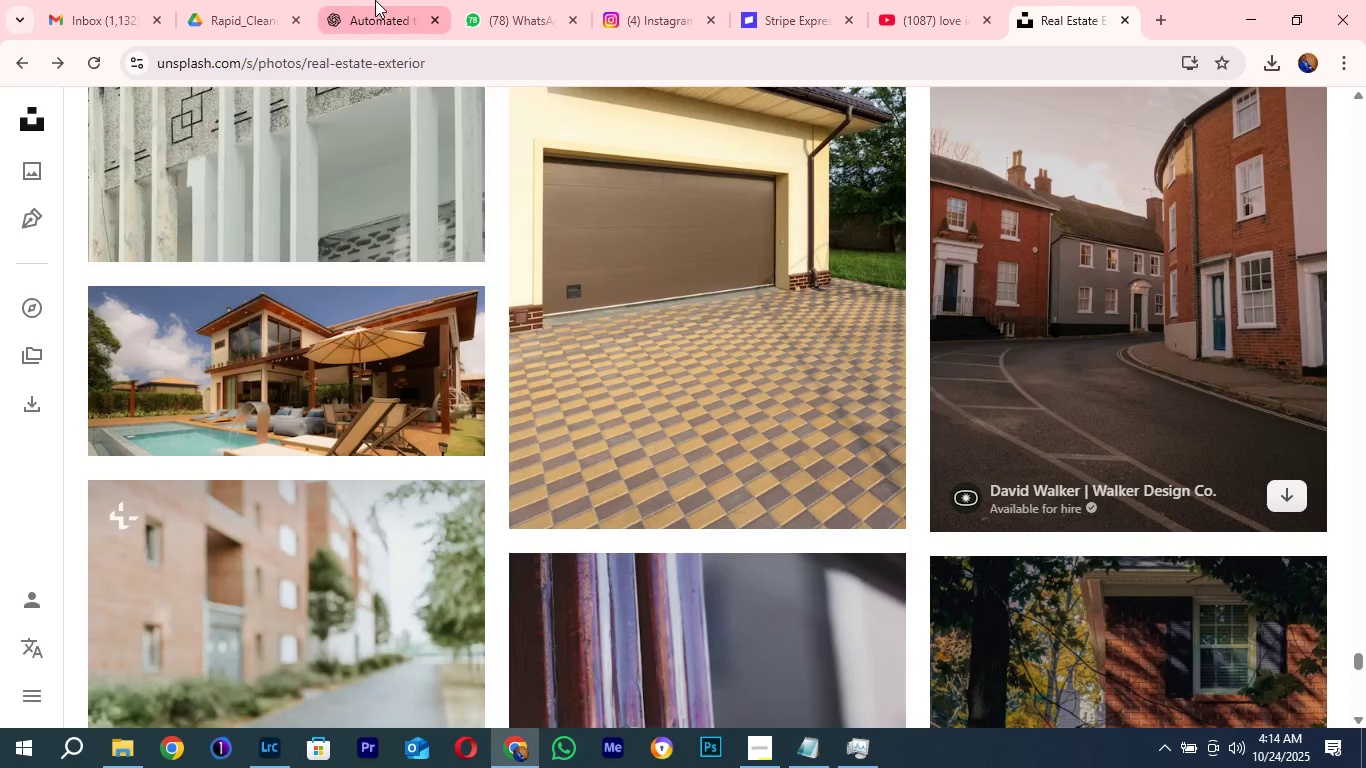 
left_click([375, 0])
 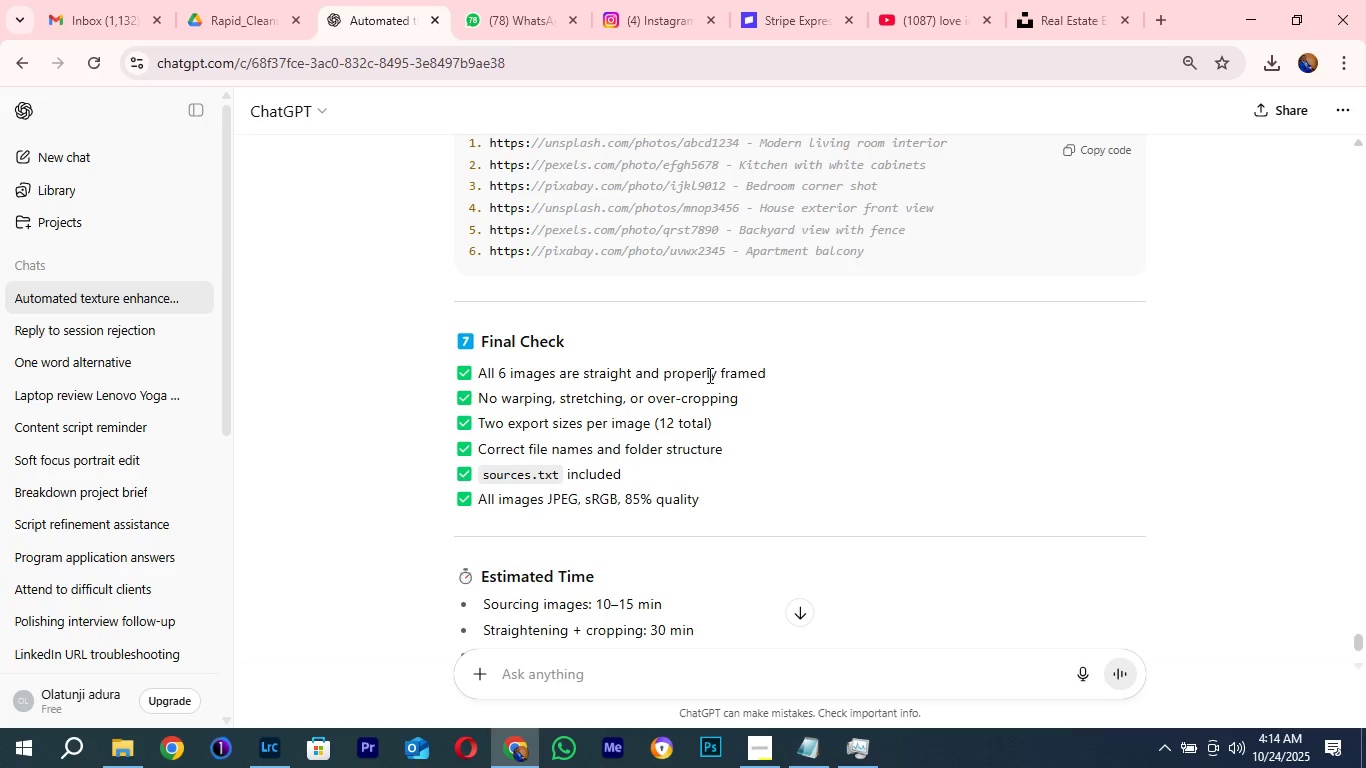 
scroll: coordinate [706, 376], scroll_direction: up, amount: 7.0
 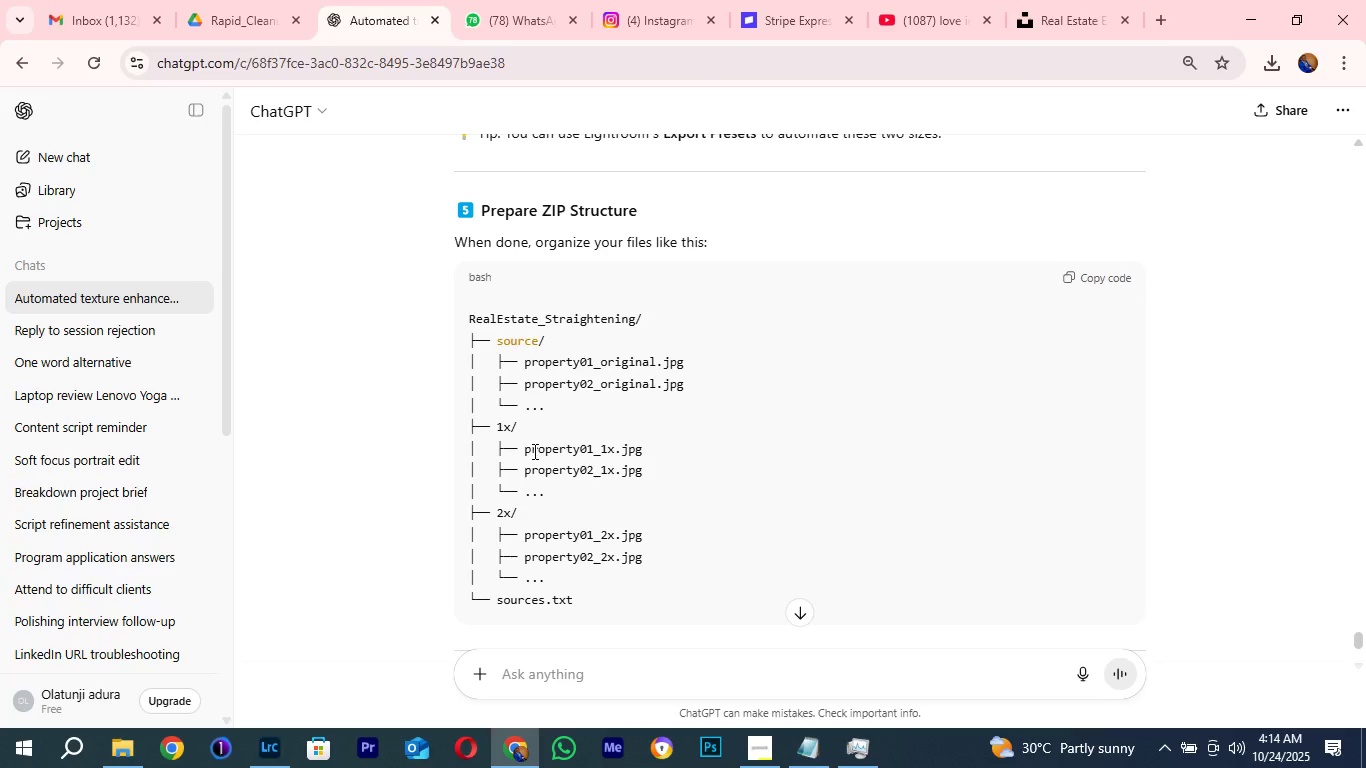 
left_click_drag(start_coordinate=[524, 449], to_coordinate=[616, 445])
 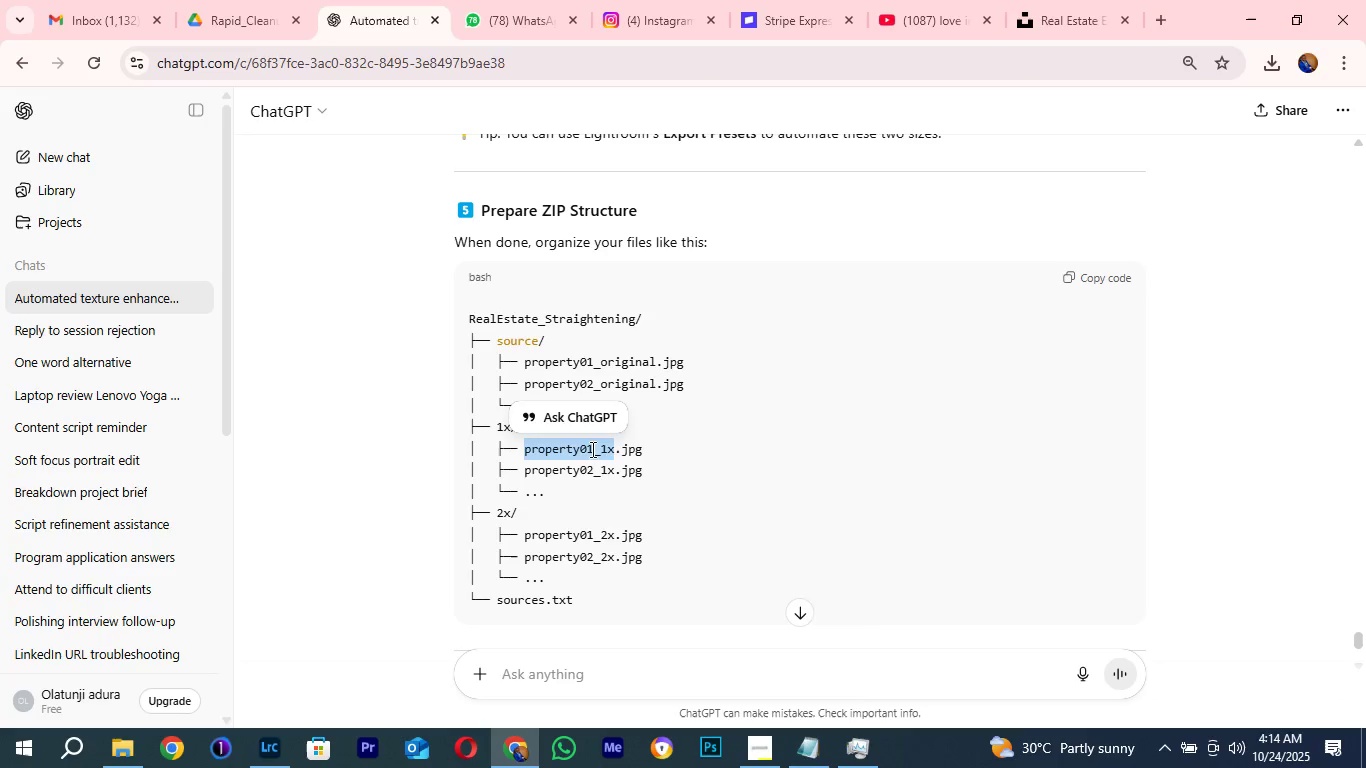 
right_click([591, 449])
 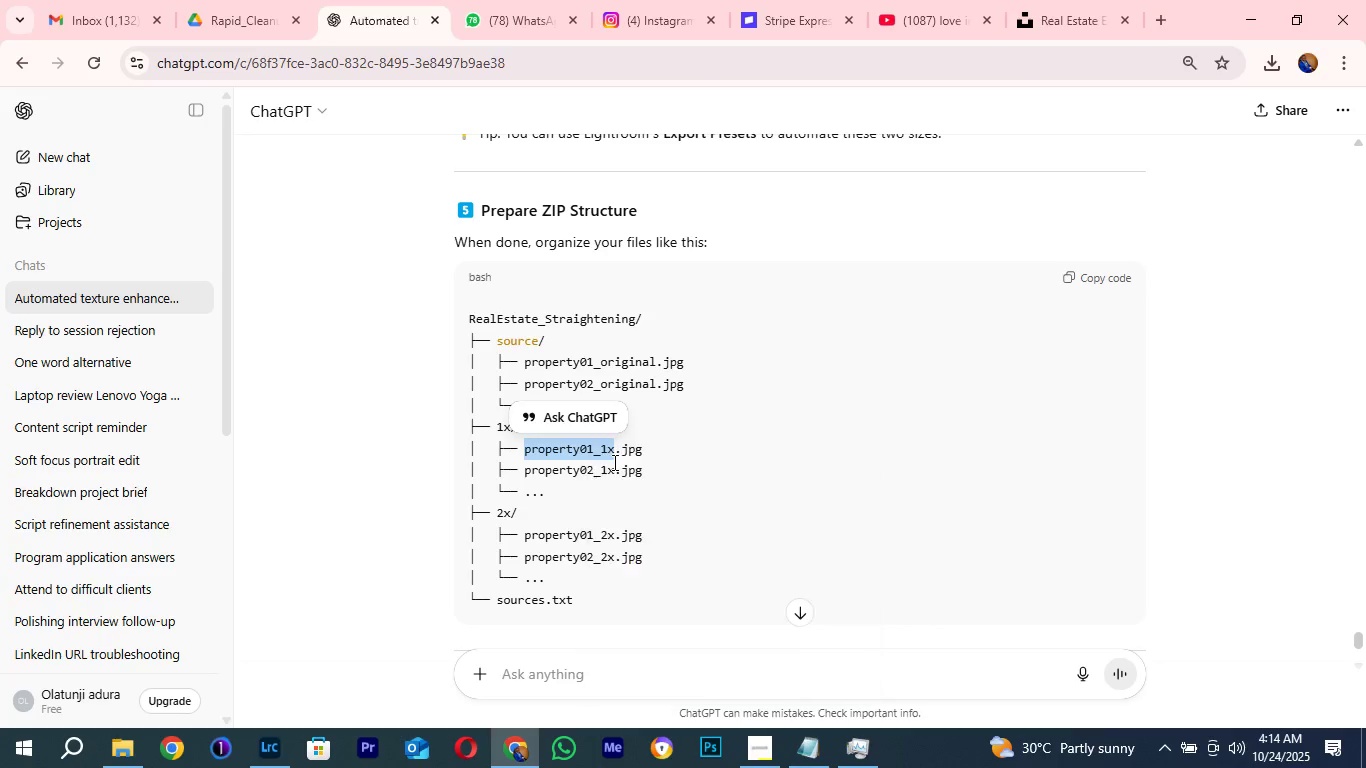 
left_click([613, 462])
 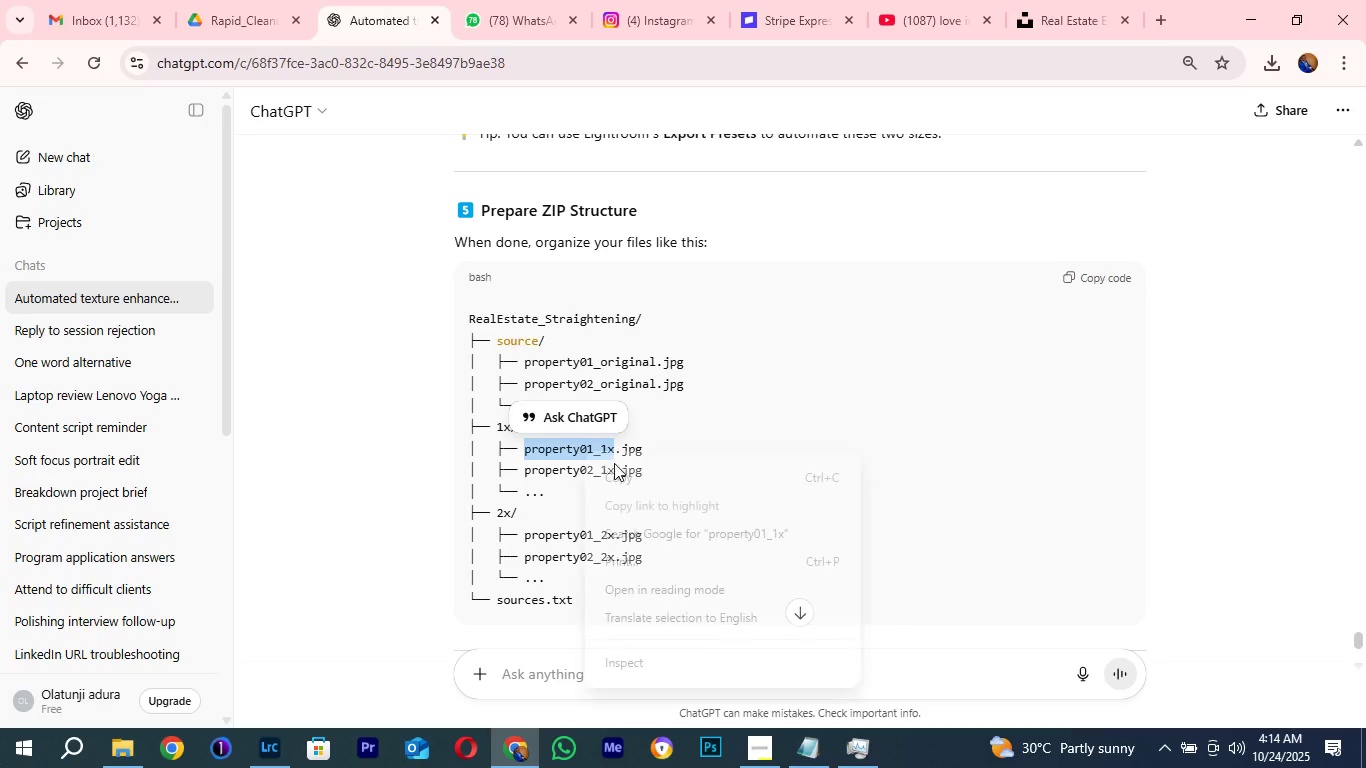 
right_click([585, 451])
 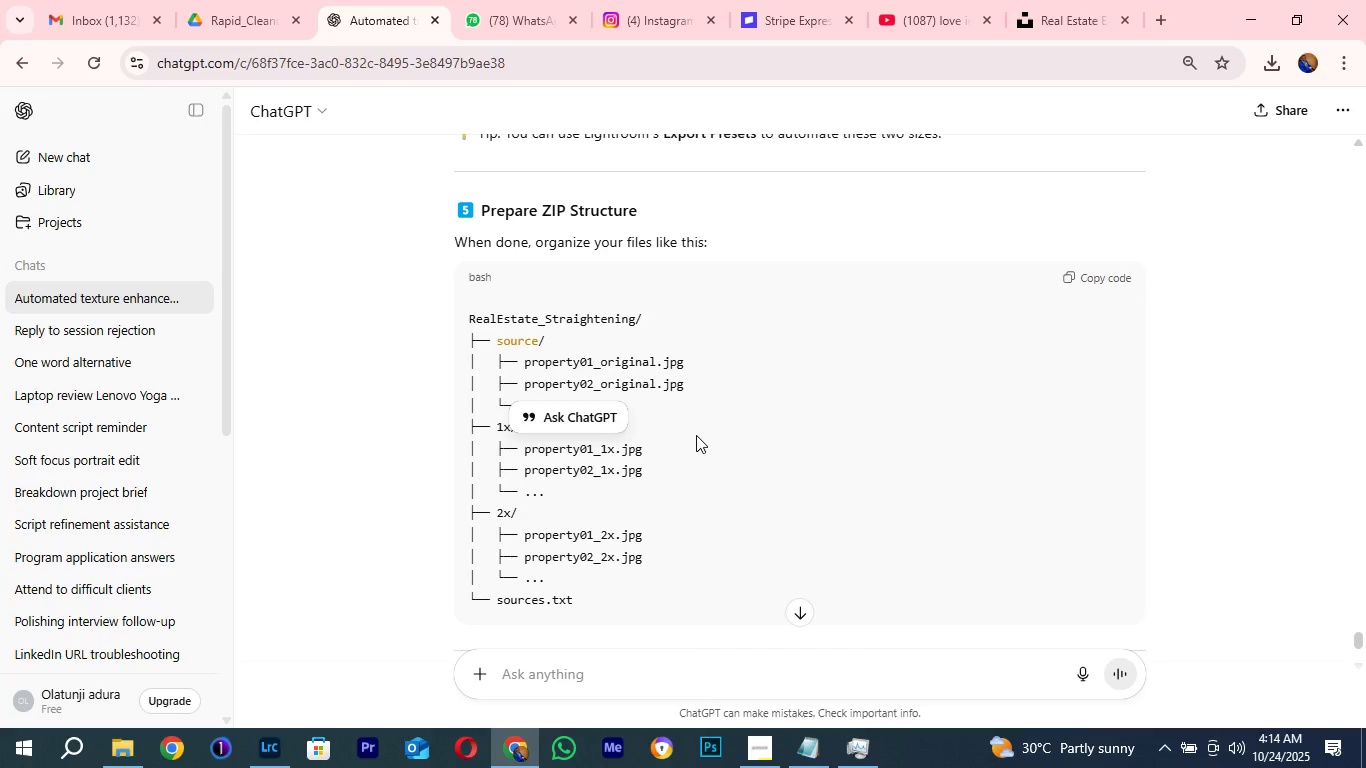 
double_click([696, 435])
 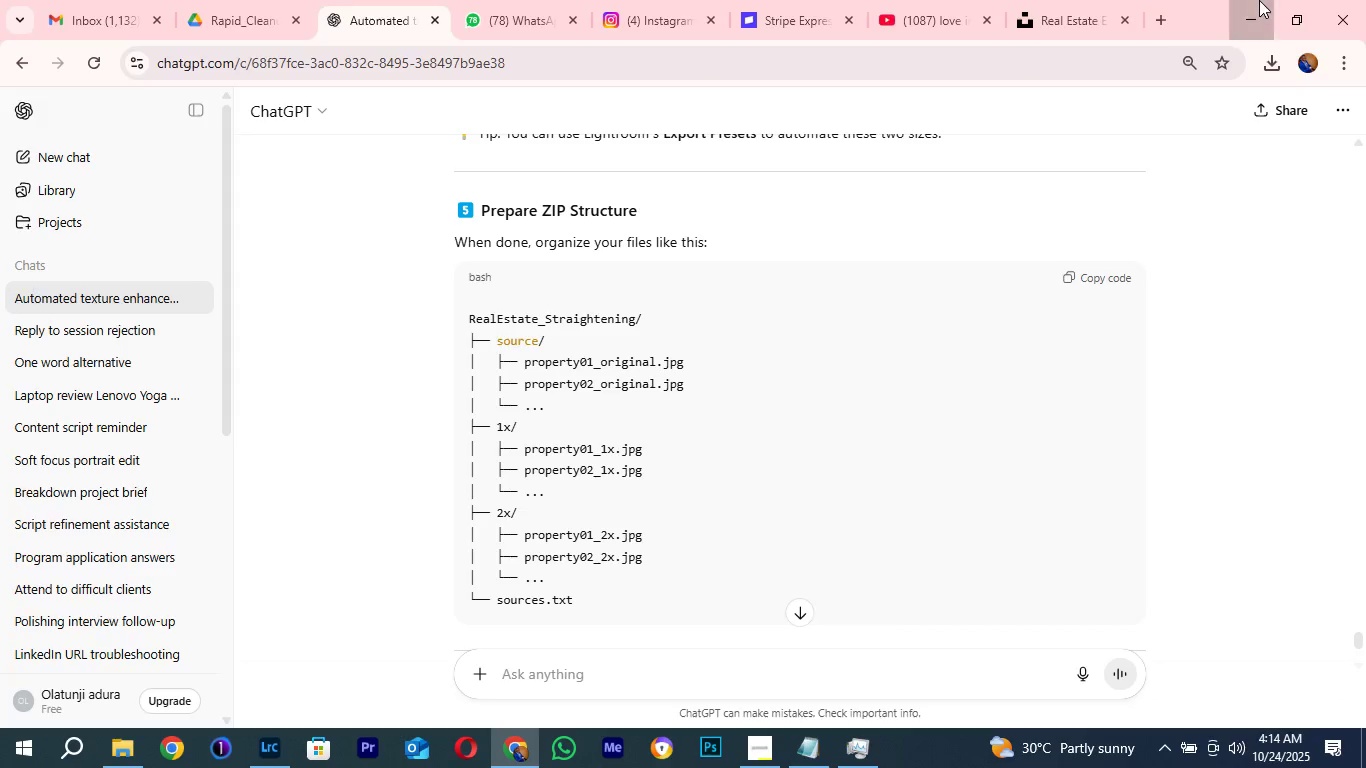 
left_click([1259, 0])
 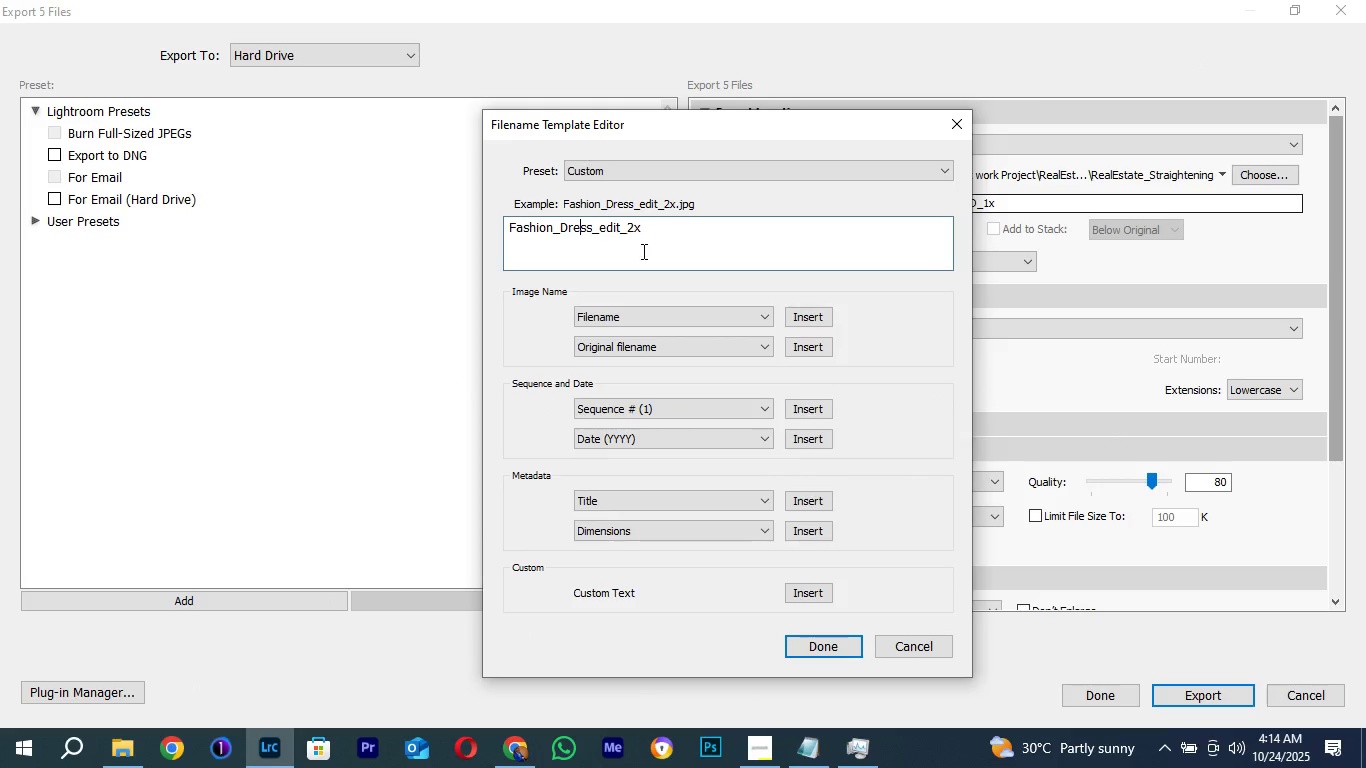 
key(Control+A)
 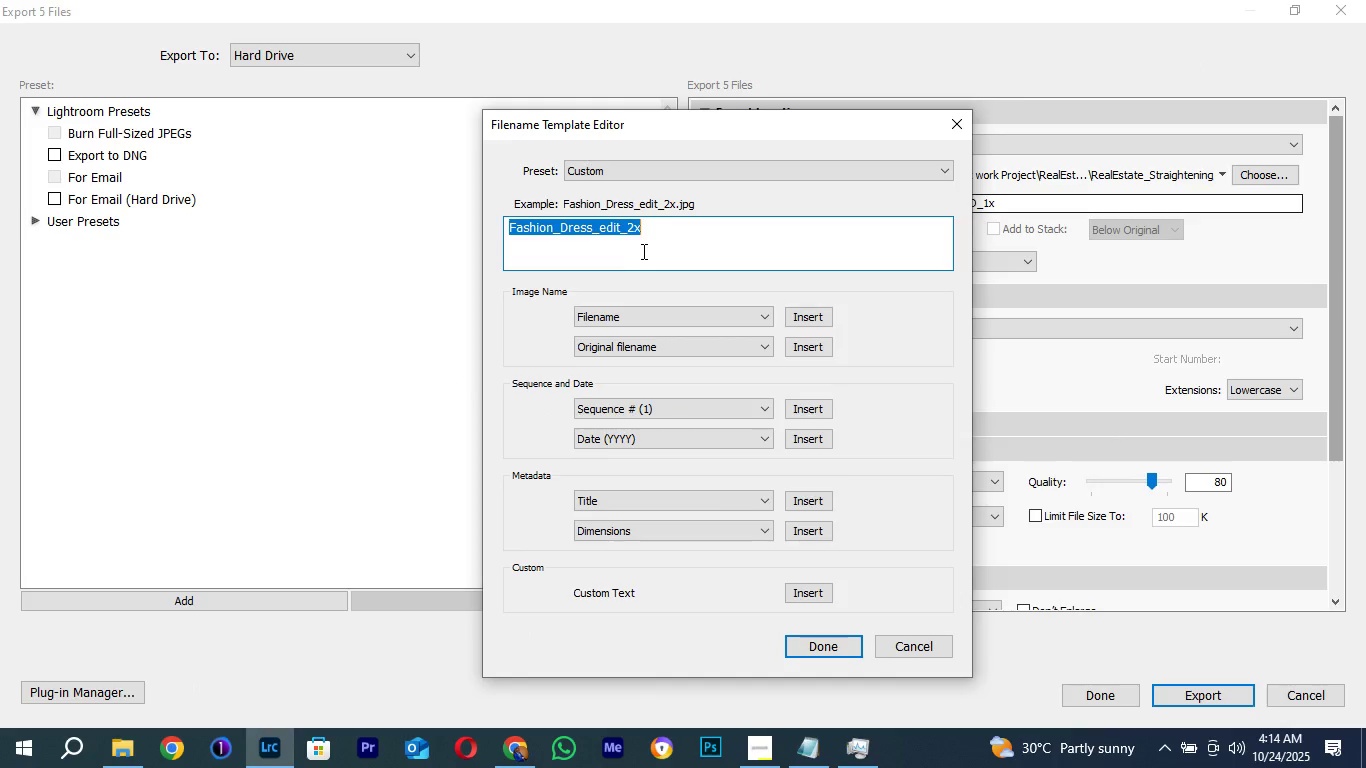 
hold_key(key=ControlLeft, duration=24.07)
 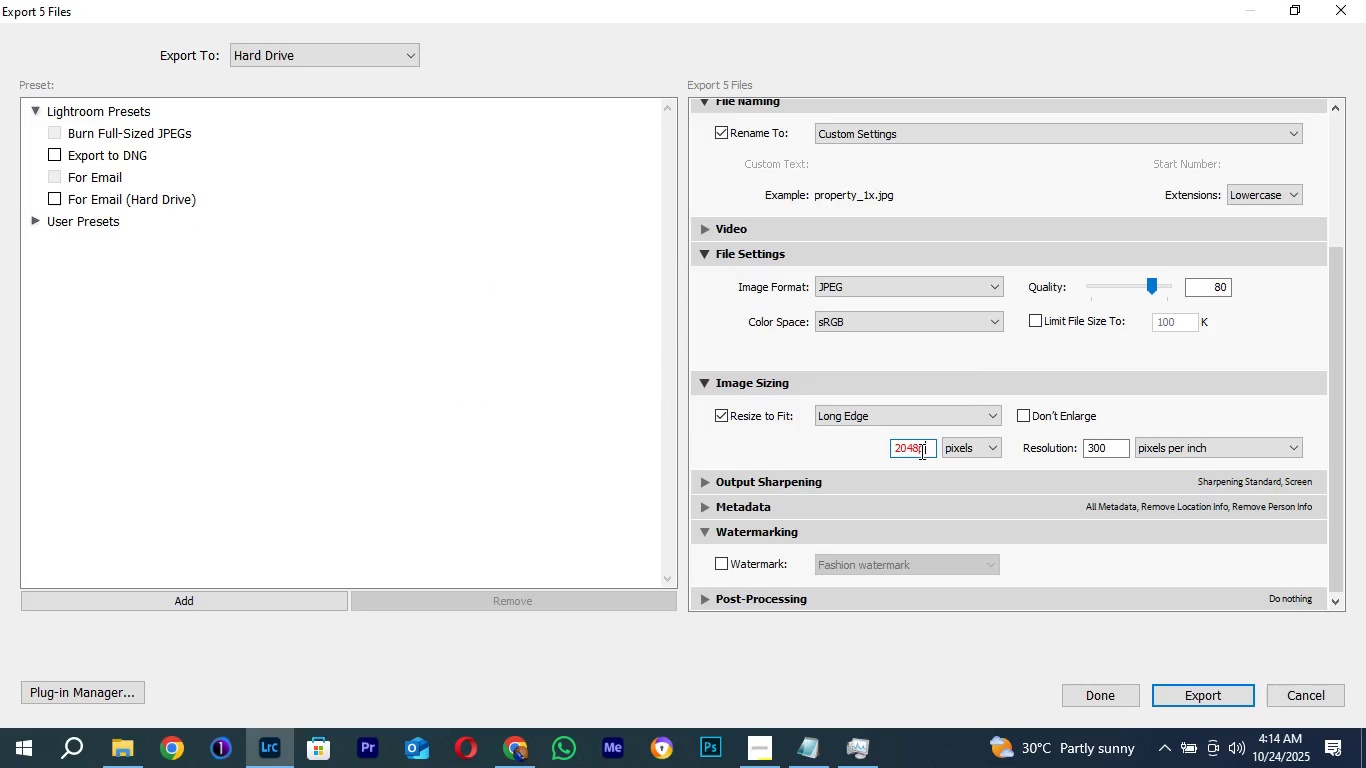 
hold_key(key=V, duration=24.38)
 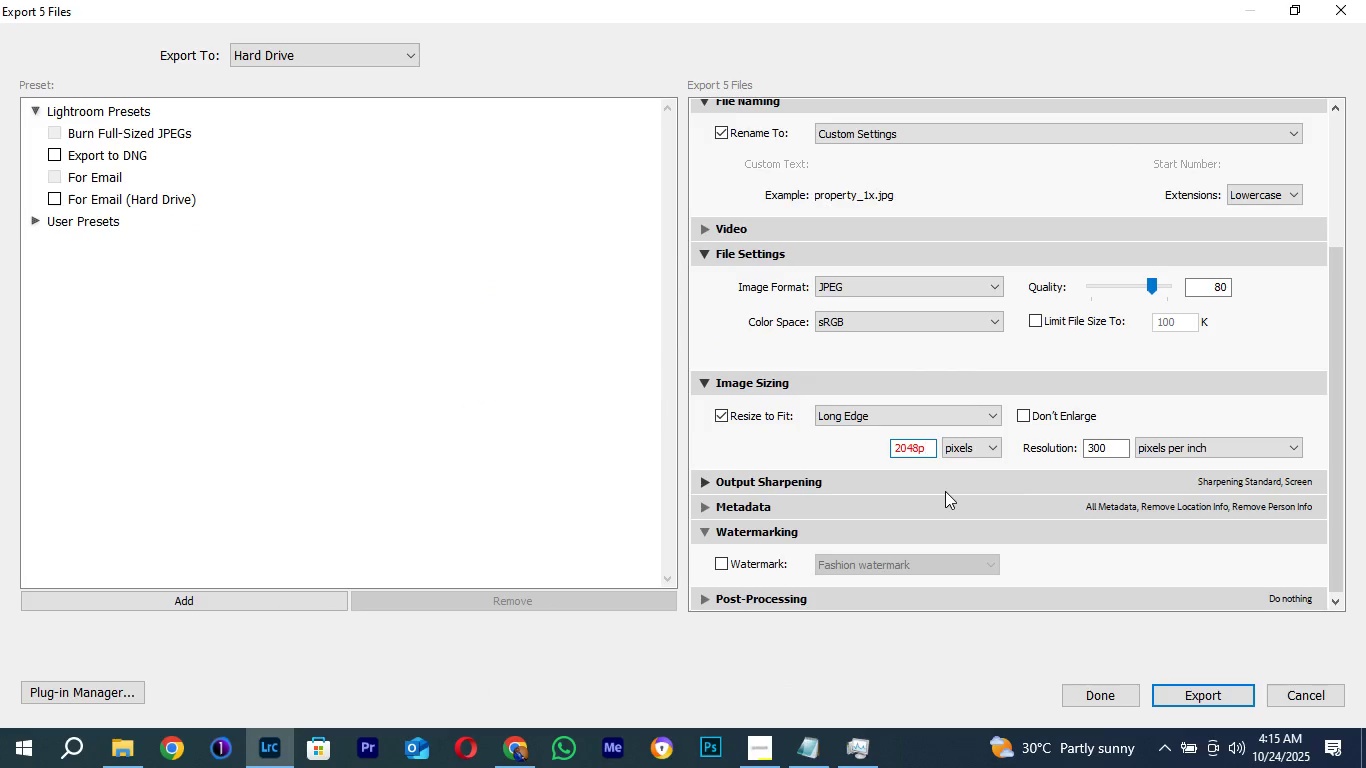 
key(Backspace)
 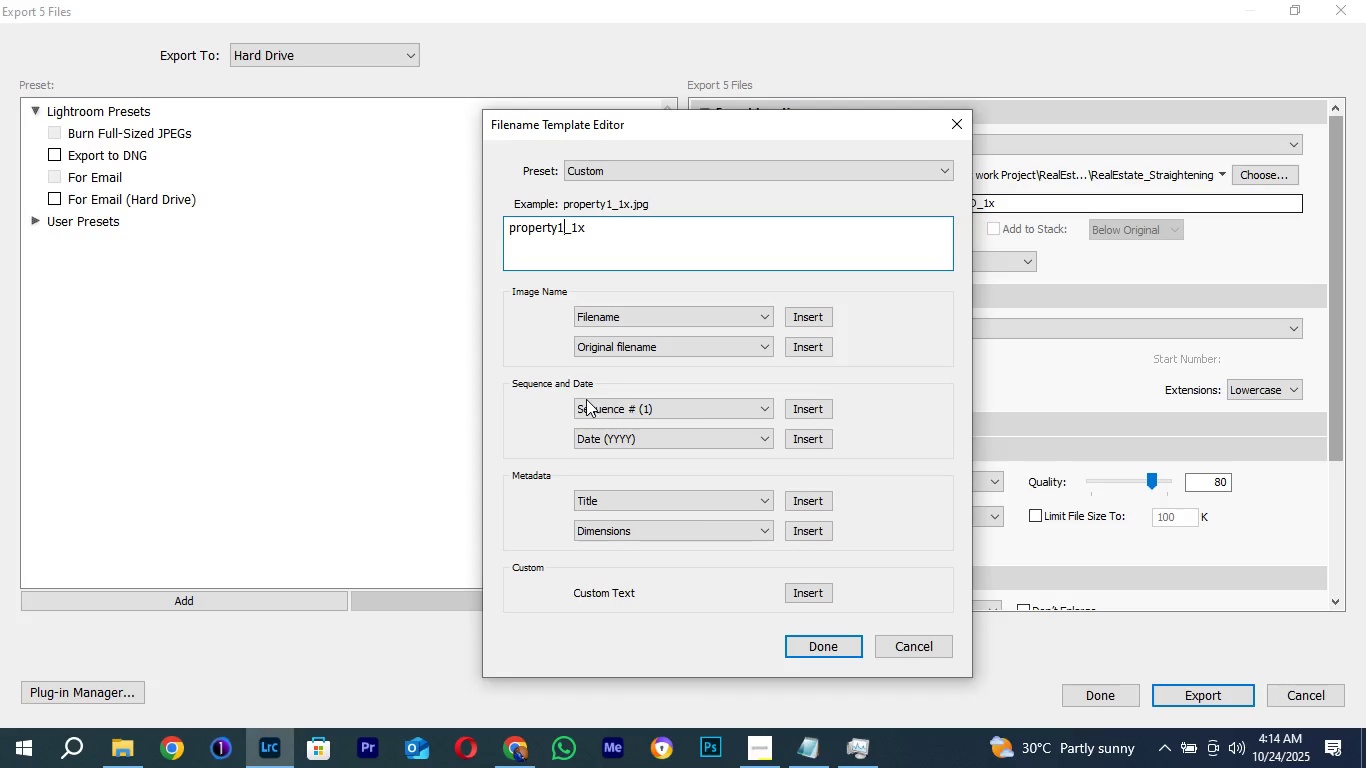 
key(ArrowRight)
 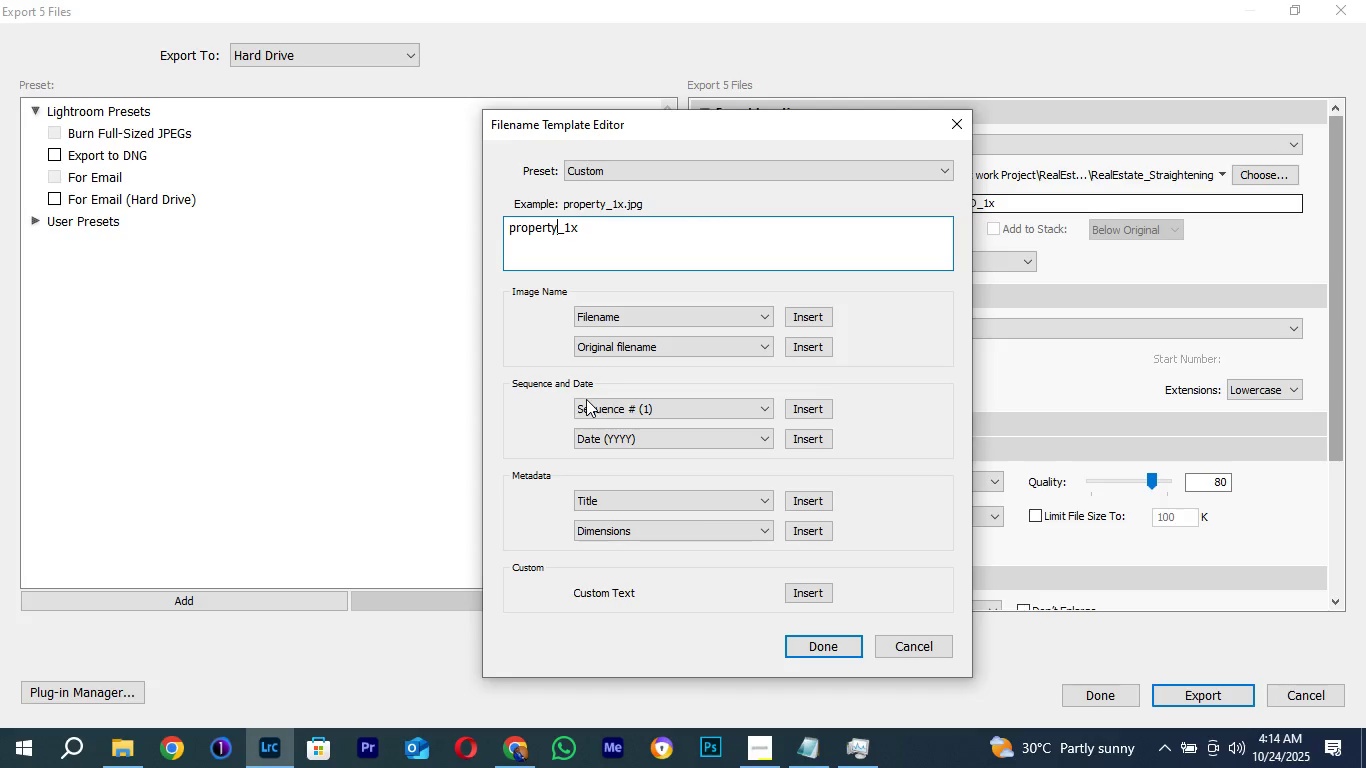 
key(Backspace)
 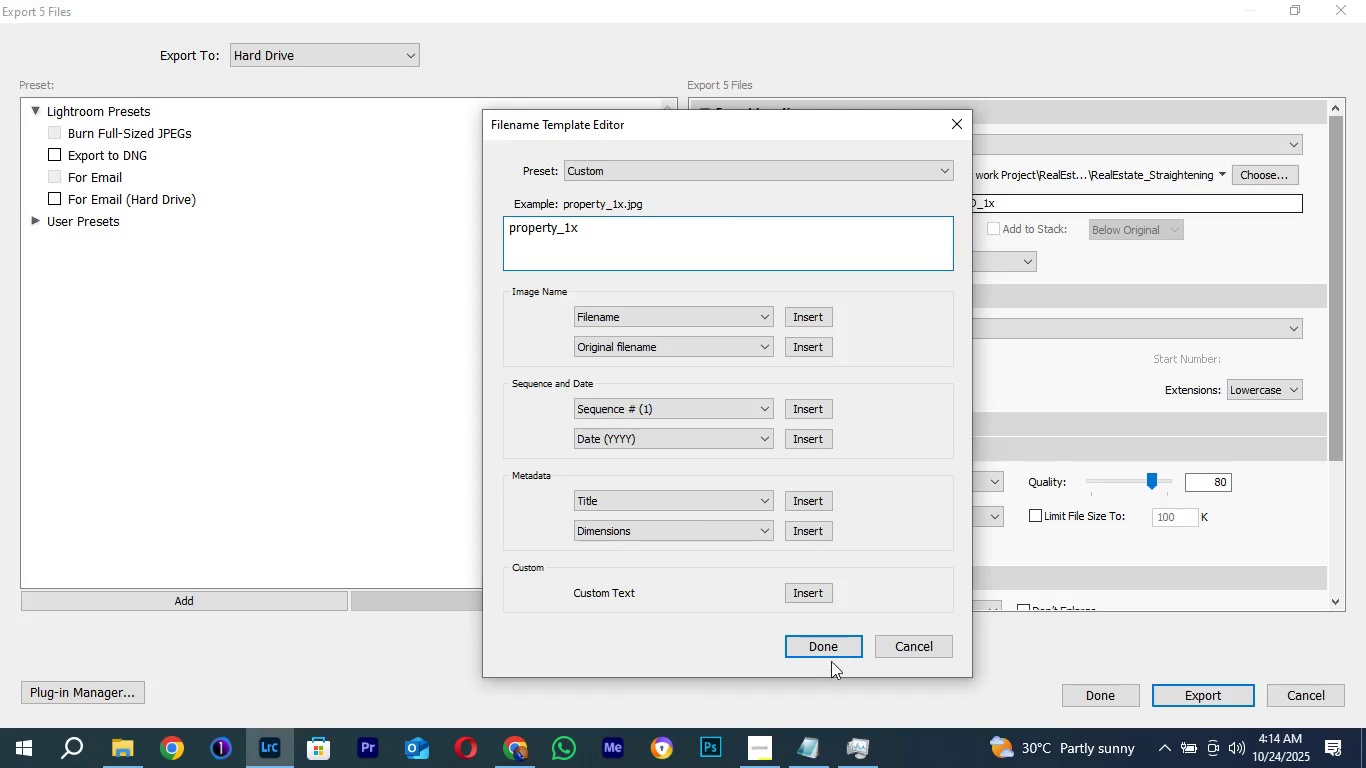 
left_click([823, 645])
 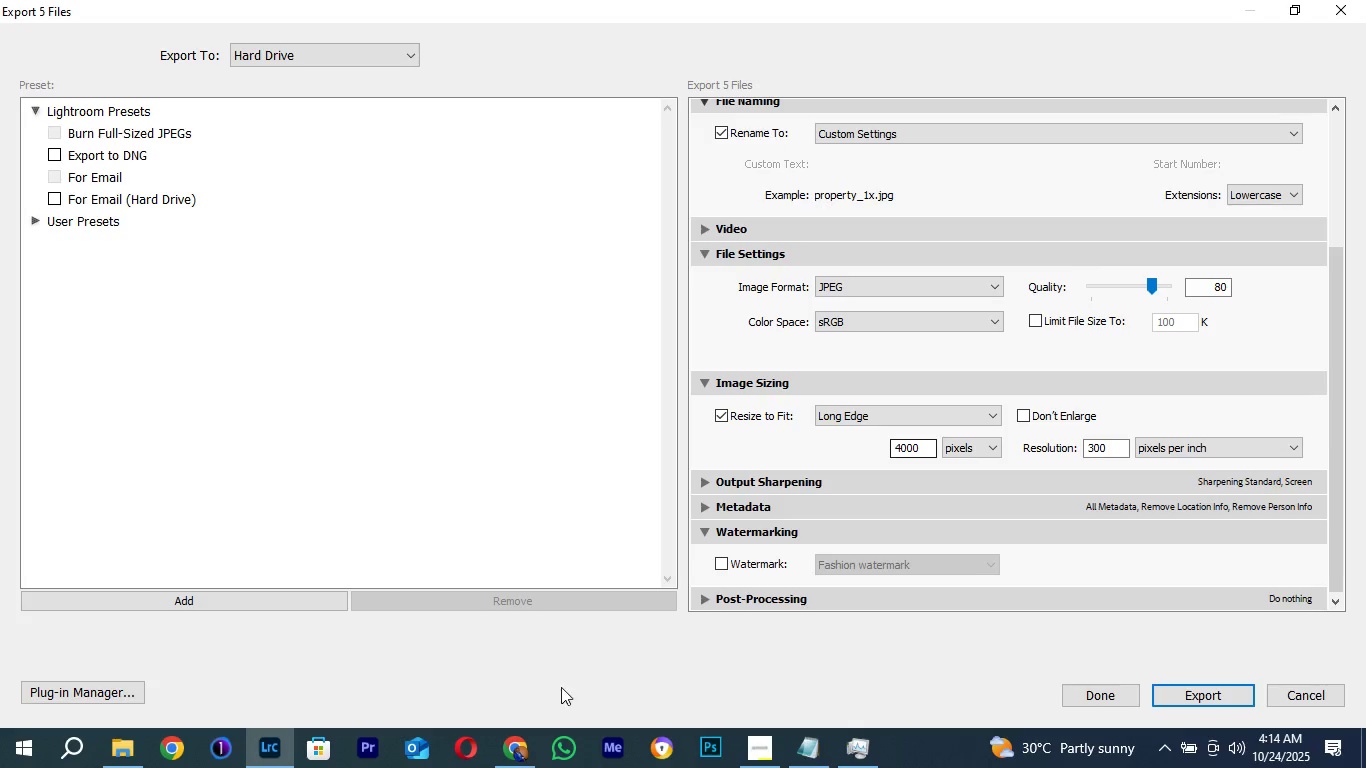 
left_click([511, 767])
 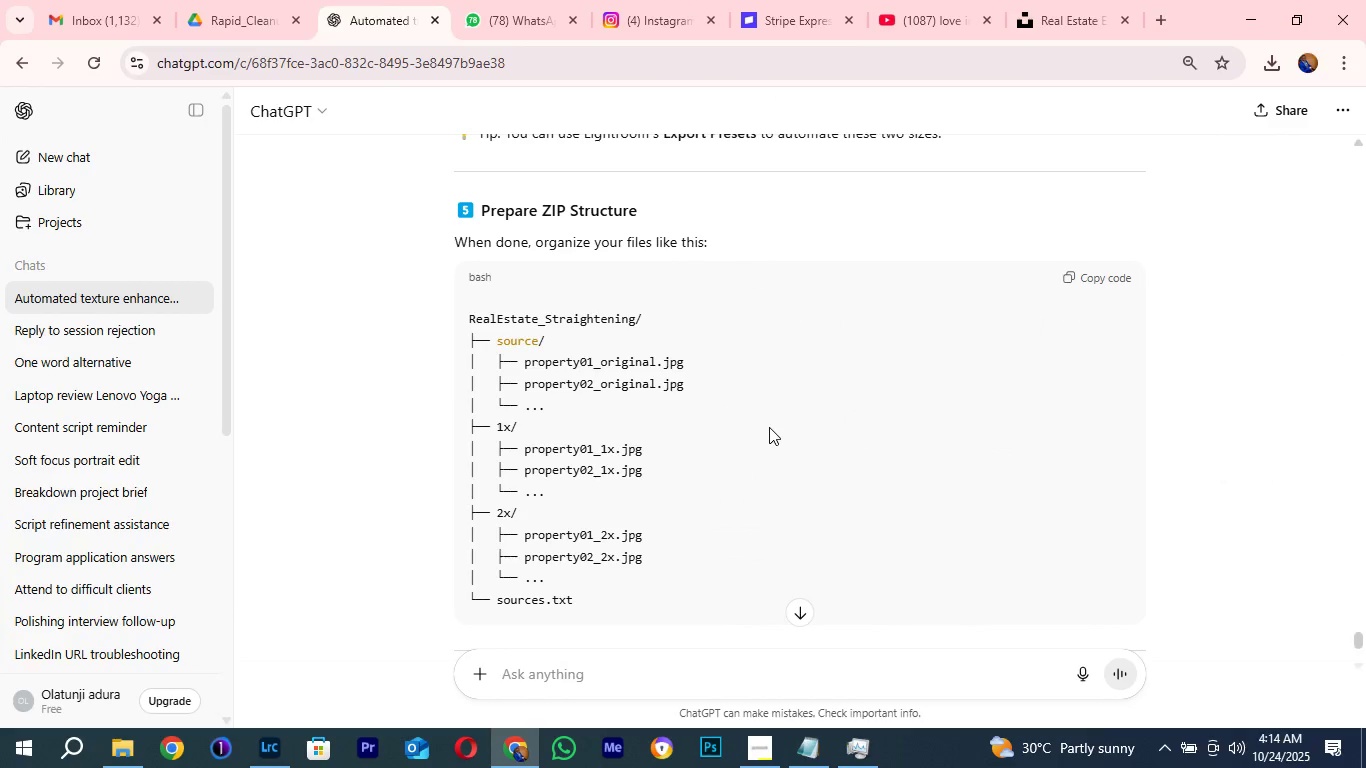 
scroll: coordinate [1165, 420], scroll_direction: down, amount: 10.0
 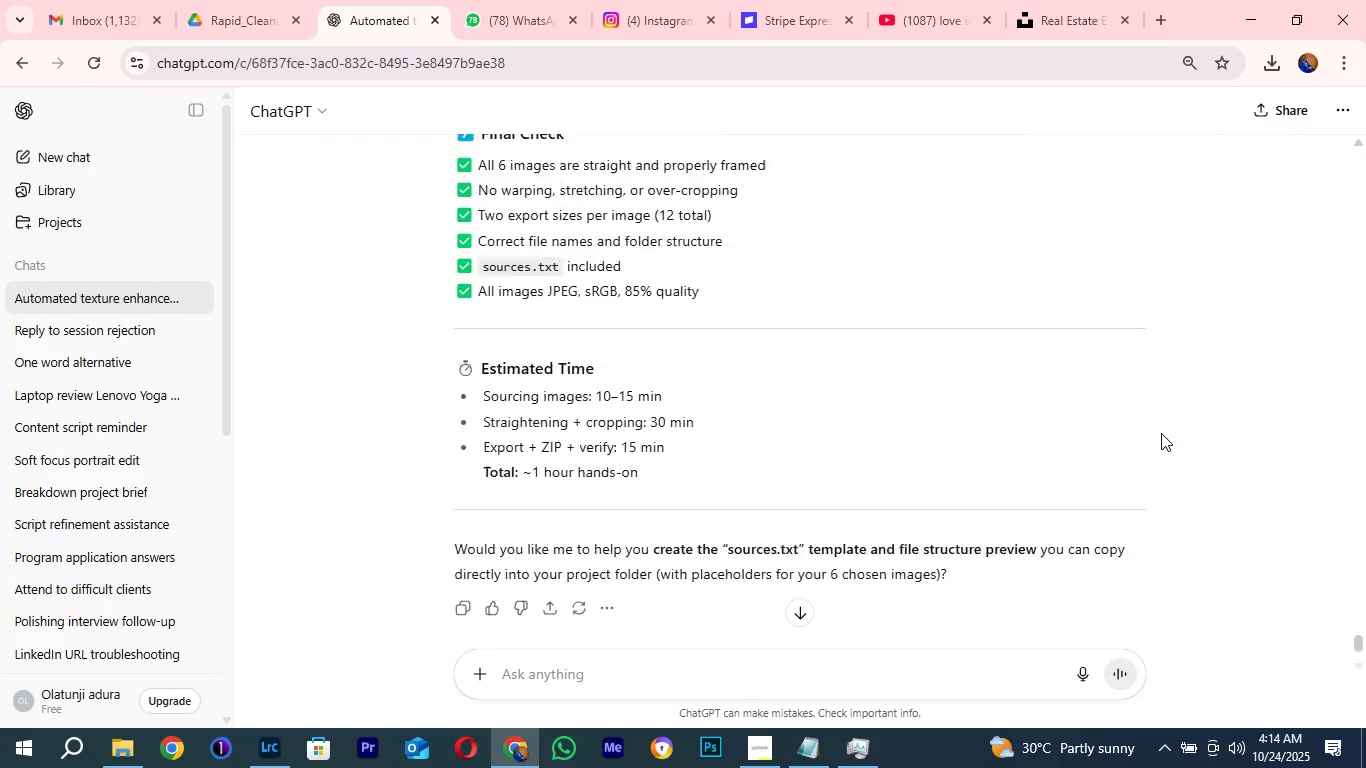 
scroll: coordinate [1161, 433], scroll_direction: up, amount: 14.0
 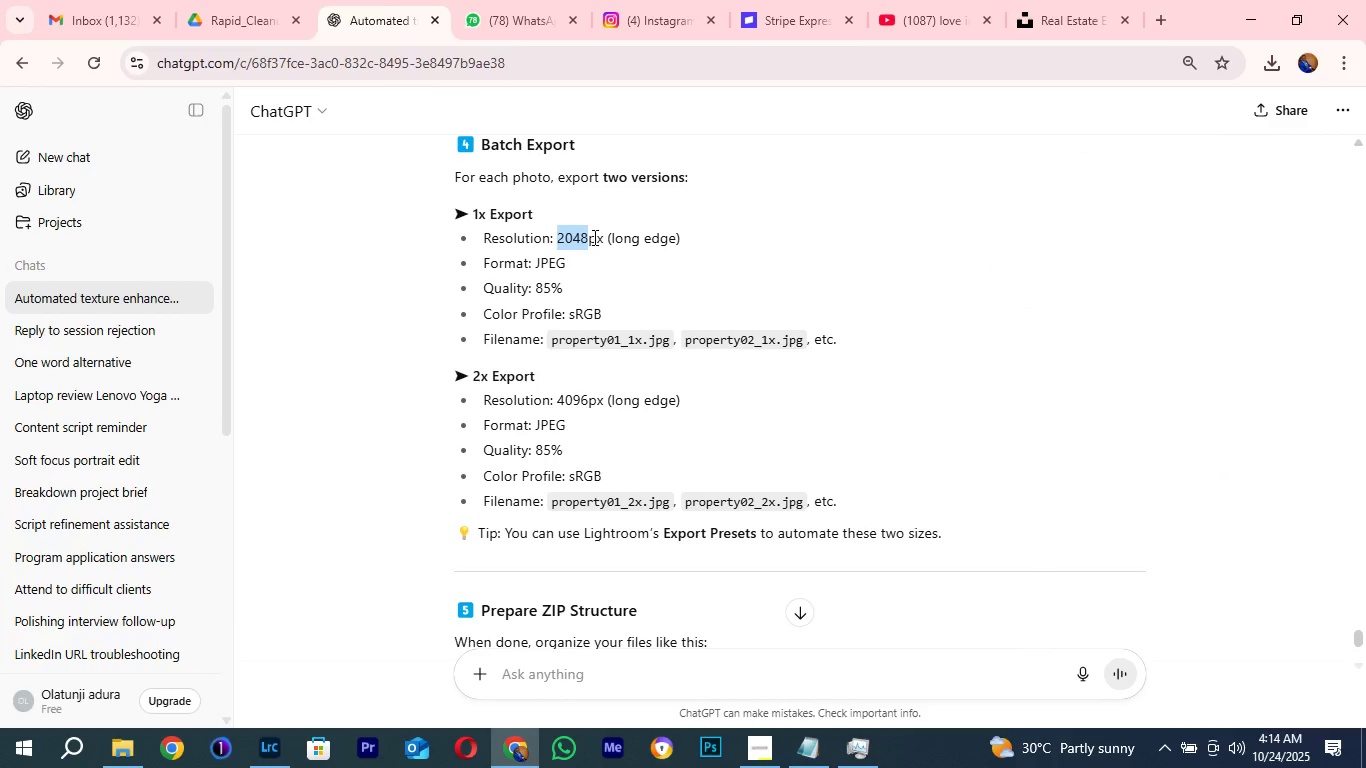 
right_click([576, 239])
 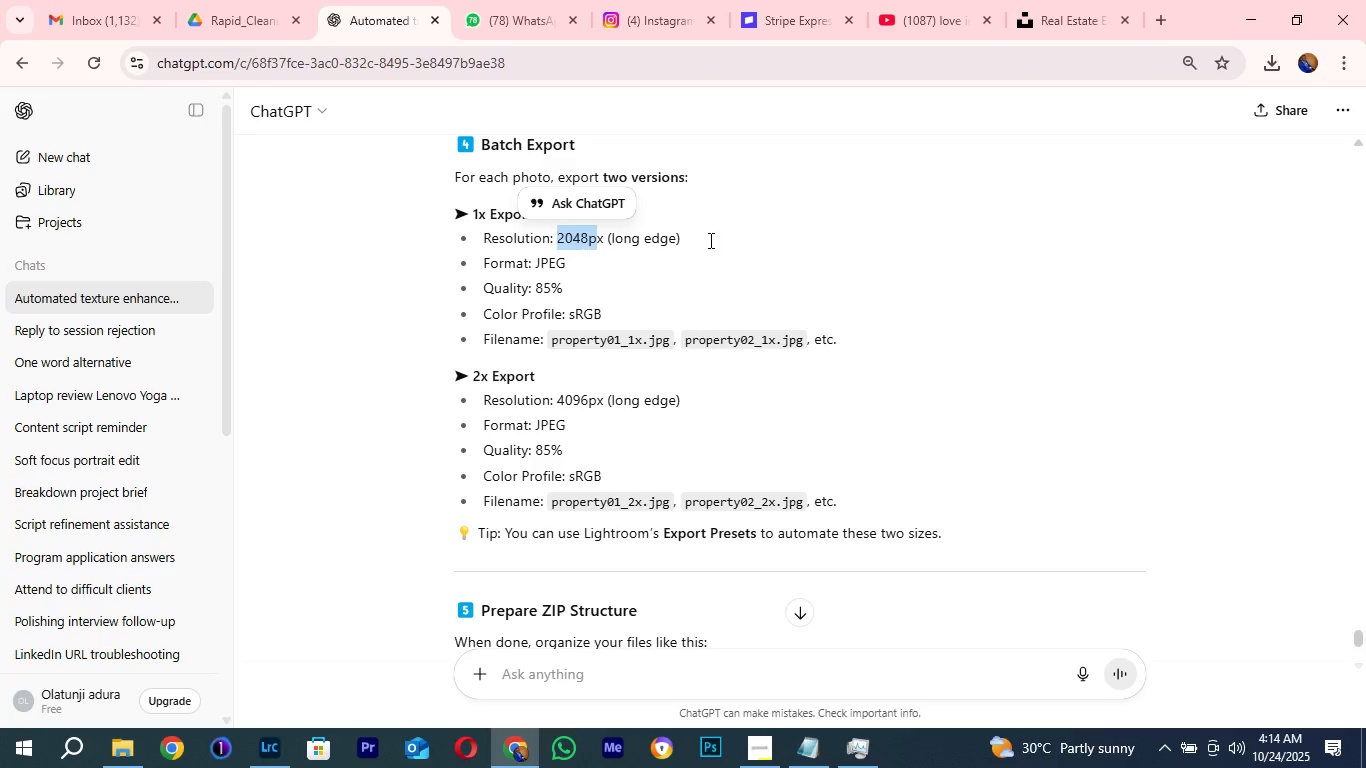 
left_click([581, 256])
 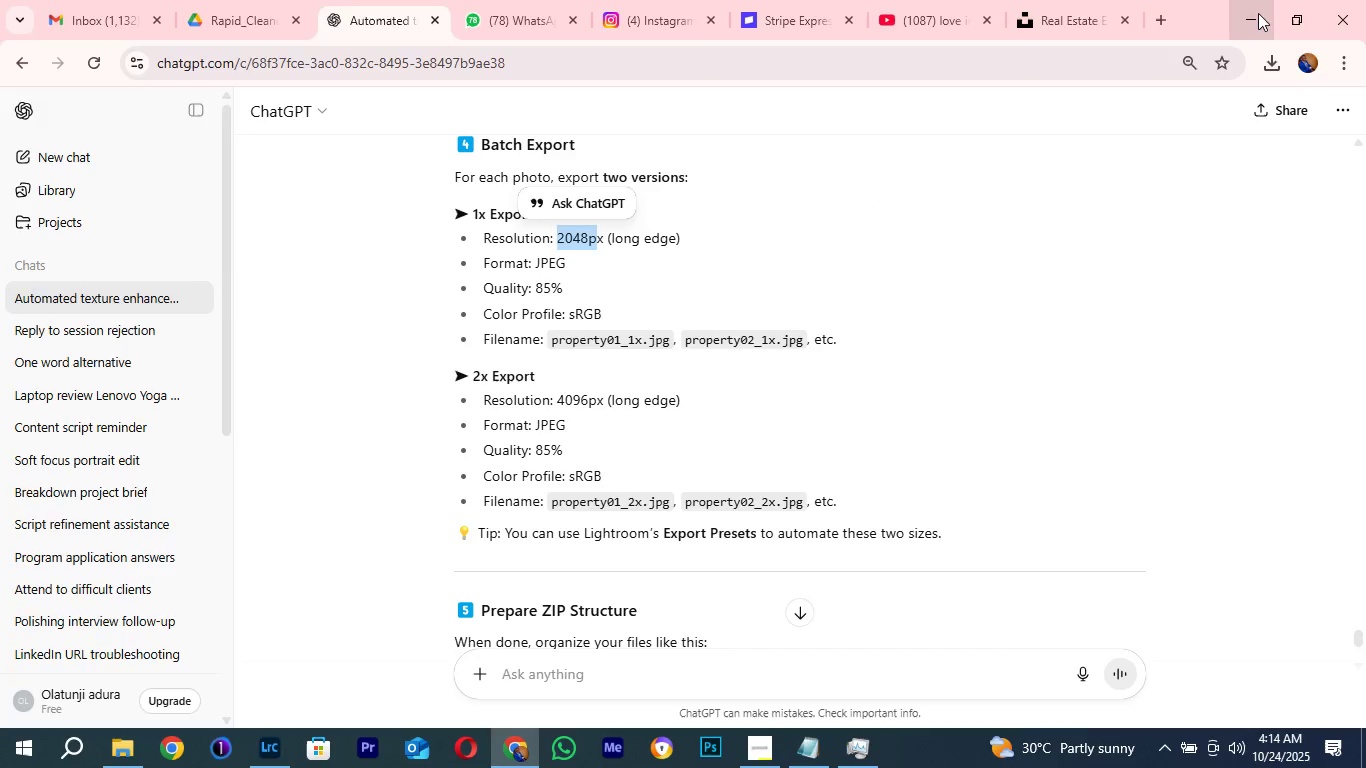 
left_click([1258, 13])
 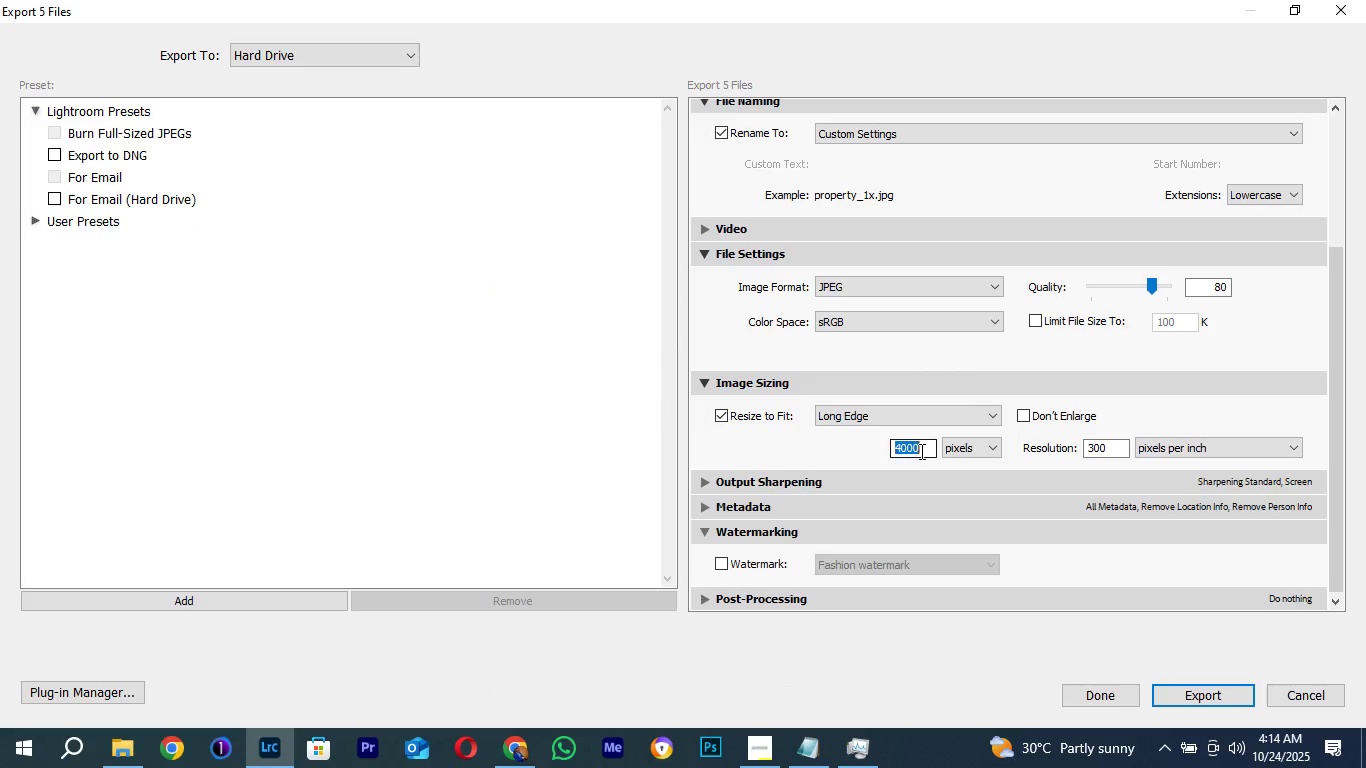 
left_click([920, 451])
 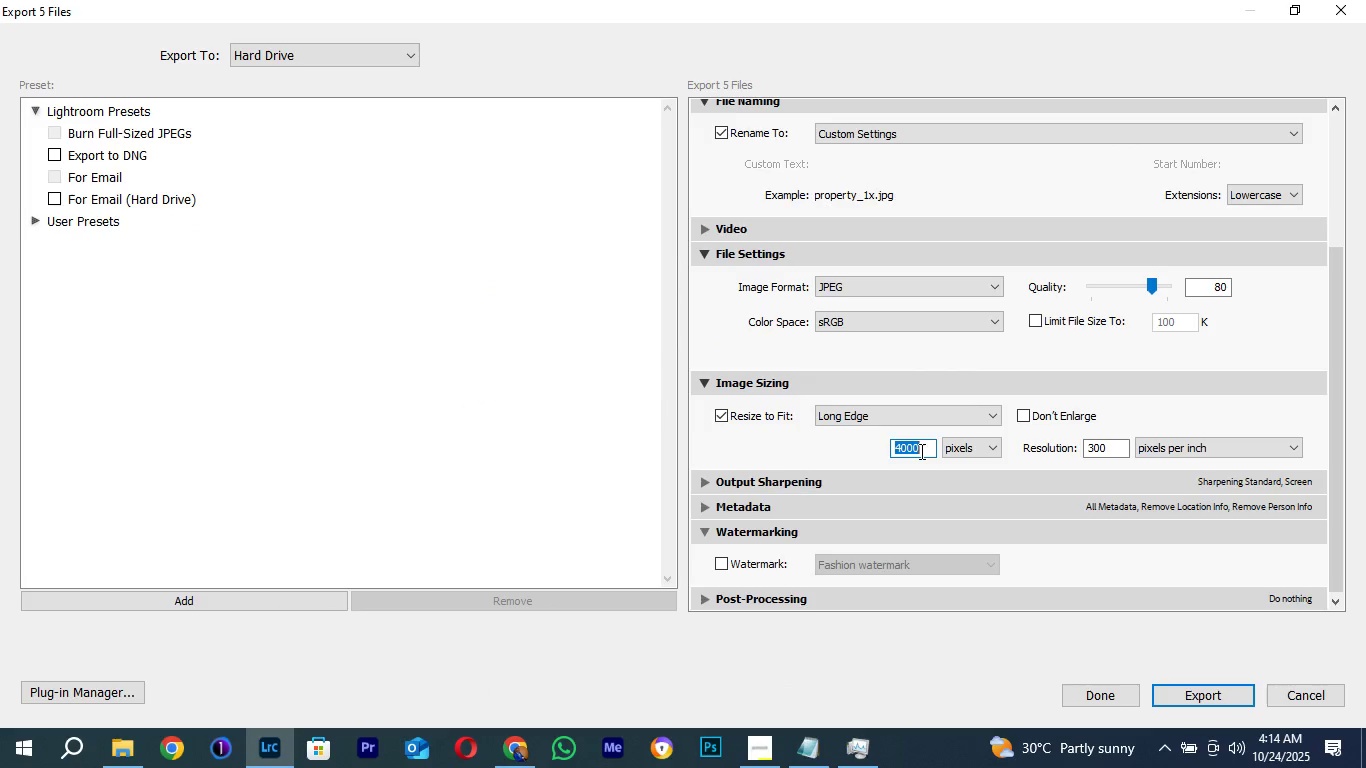 
hold_key(key=ControlLeft, duration=0.86)
 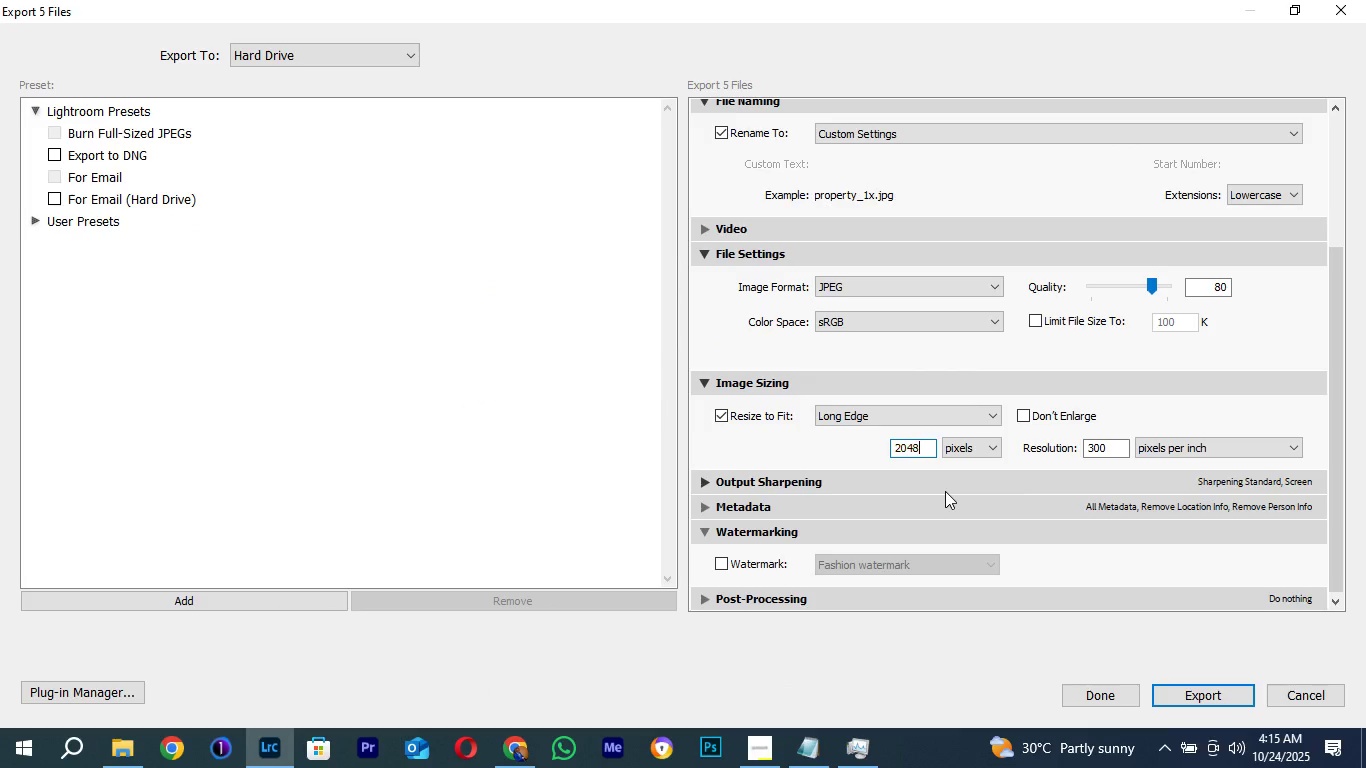 
key(Backspace)
 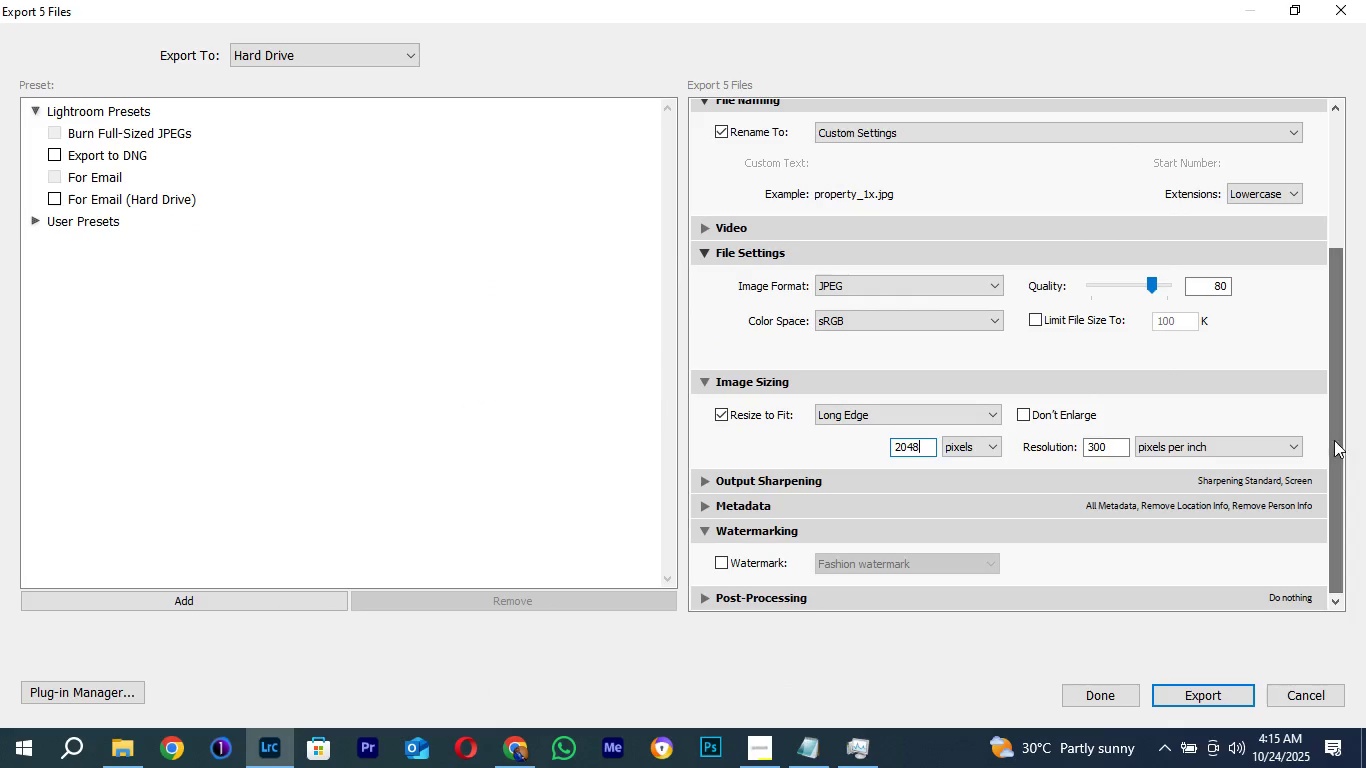 
scroll: coordinate [1029, 545], scroll_direction: down, amount: 5.0
 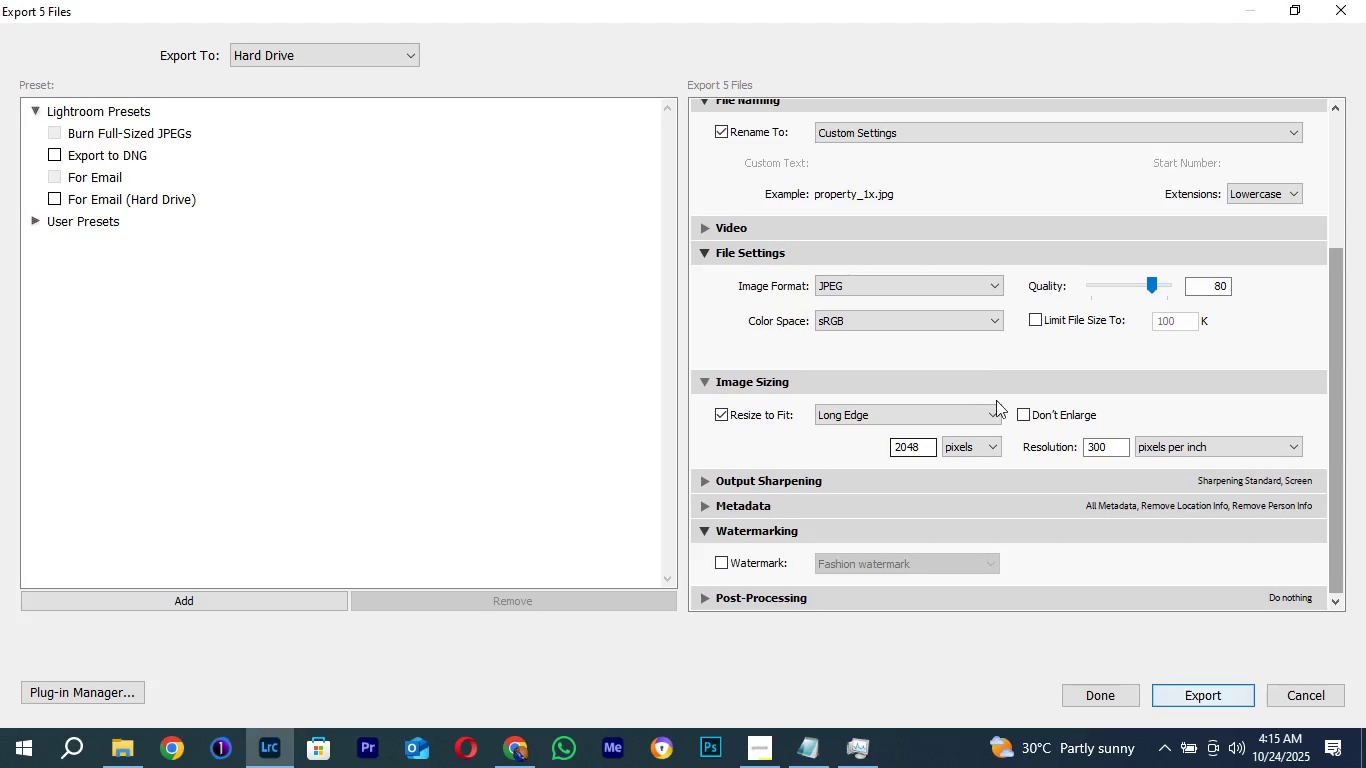 
scroll: coordinate [989, 181], scroll_direction: up, amount: 3.0
 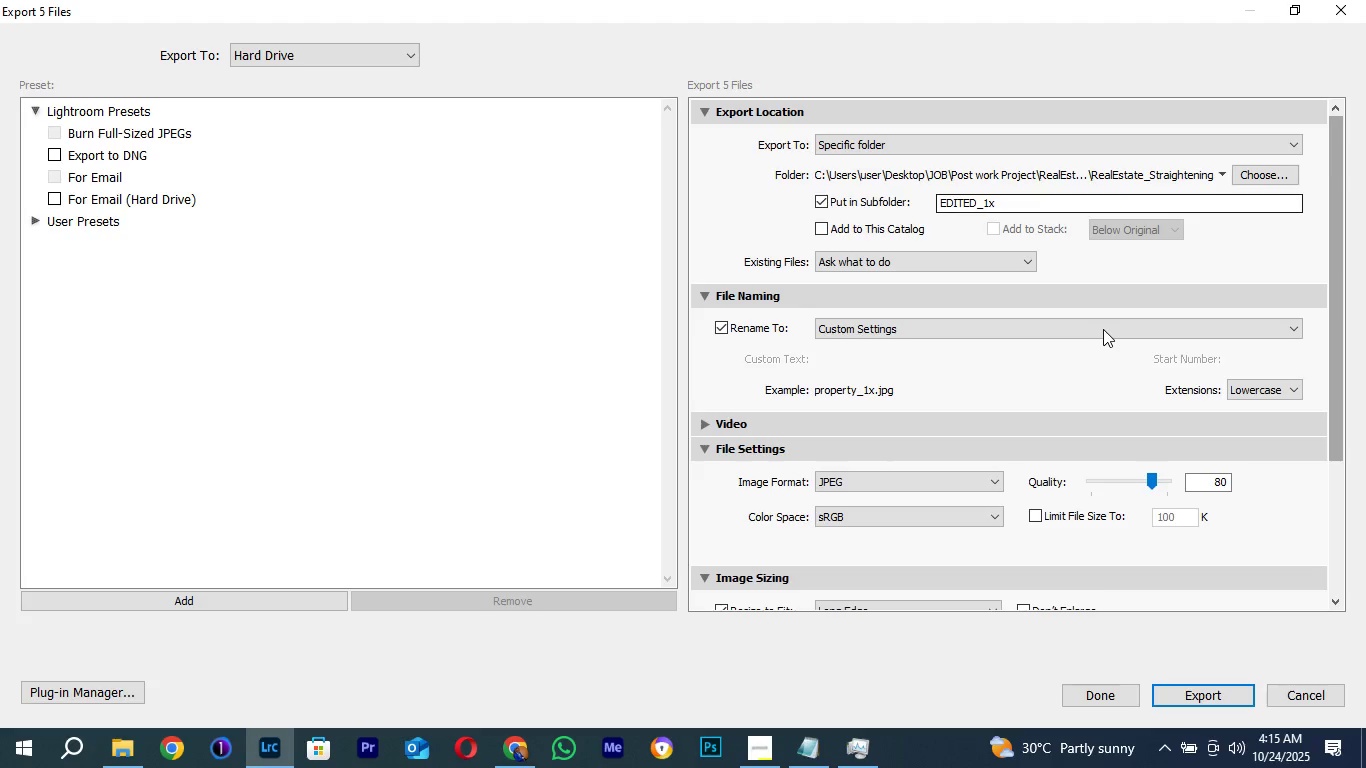 
scroll: coordinate [1103, 329], scroll_direction: down, amount: 4.0
 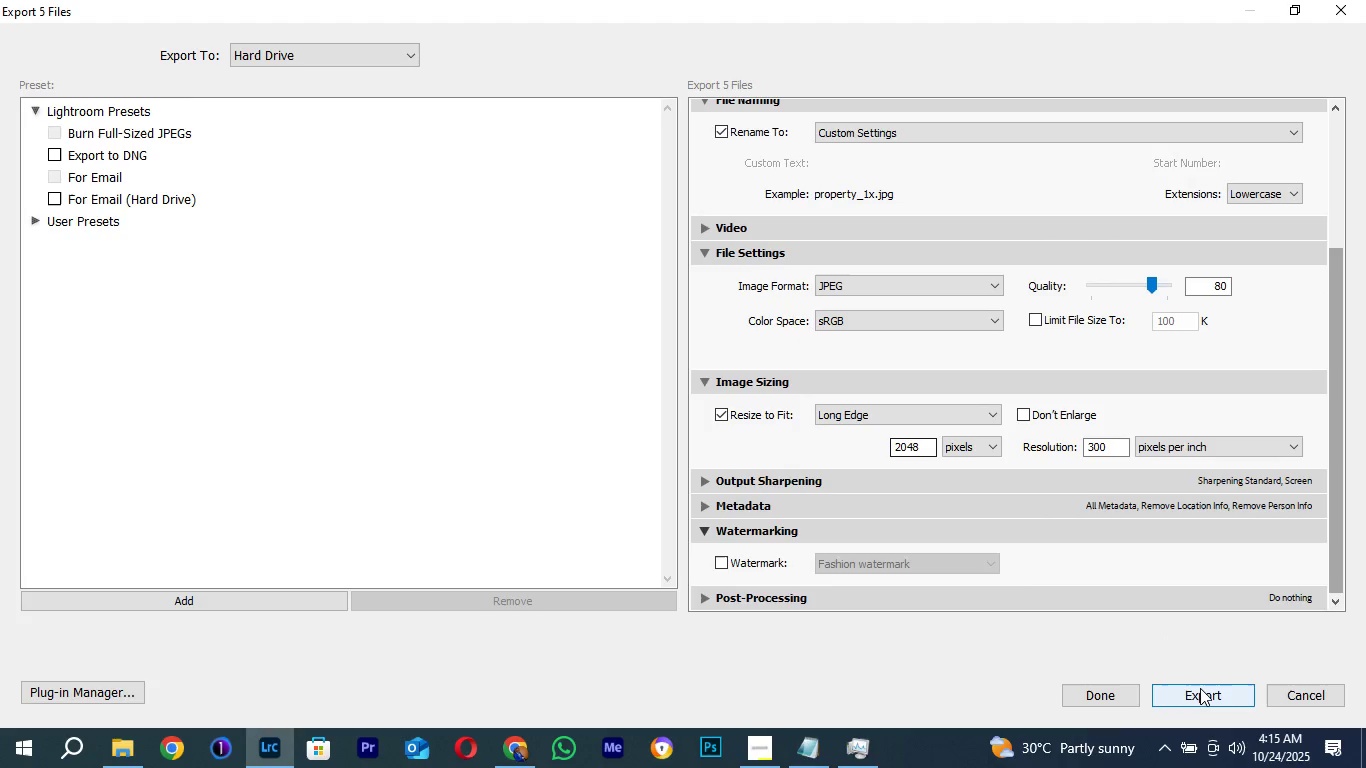 
left_click([1200, 688])
 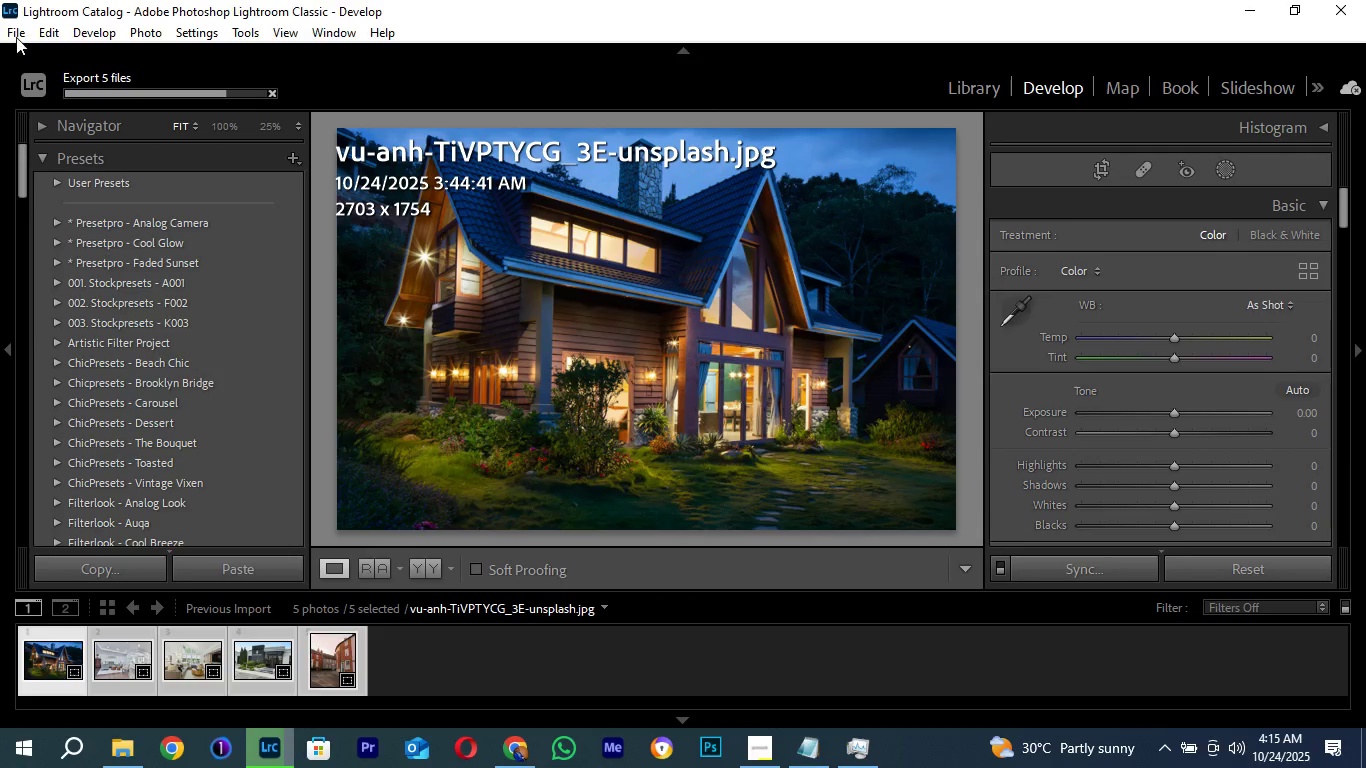 
left_click([10, 34])
 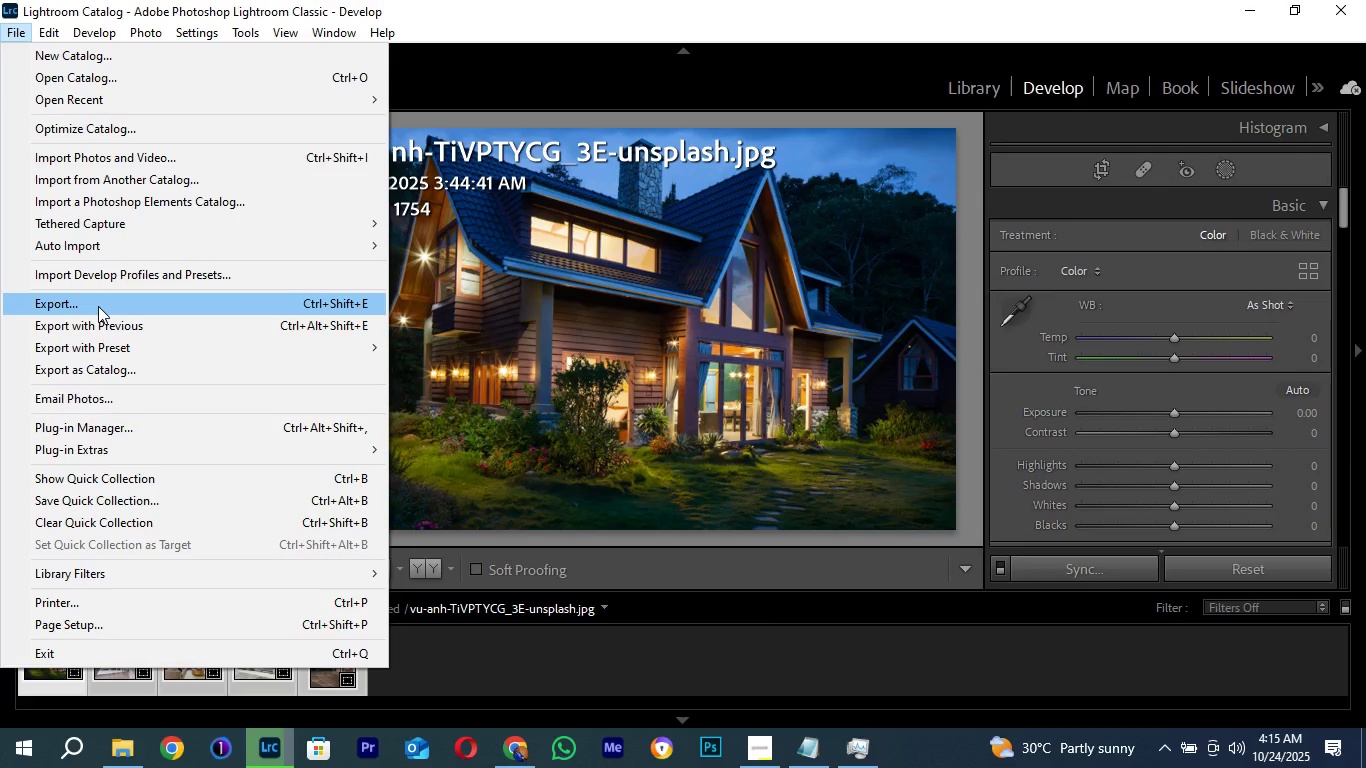 
left_click([98, 306])
 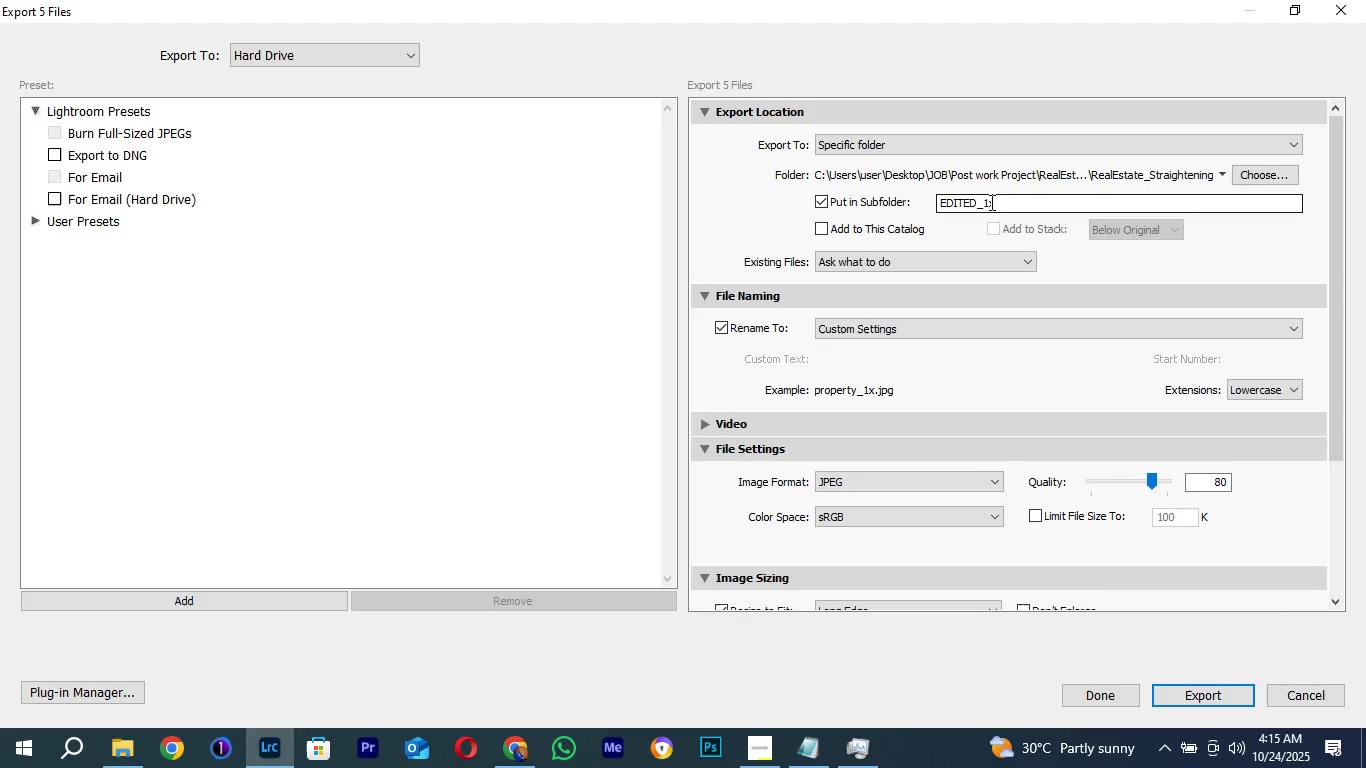 
left_click([981, 203])
 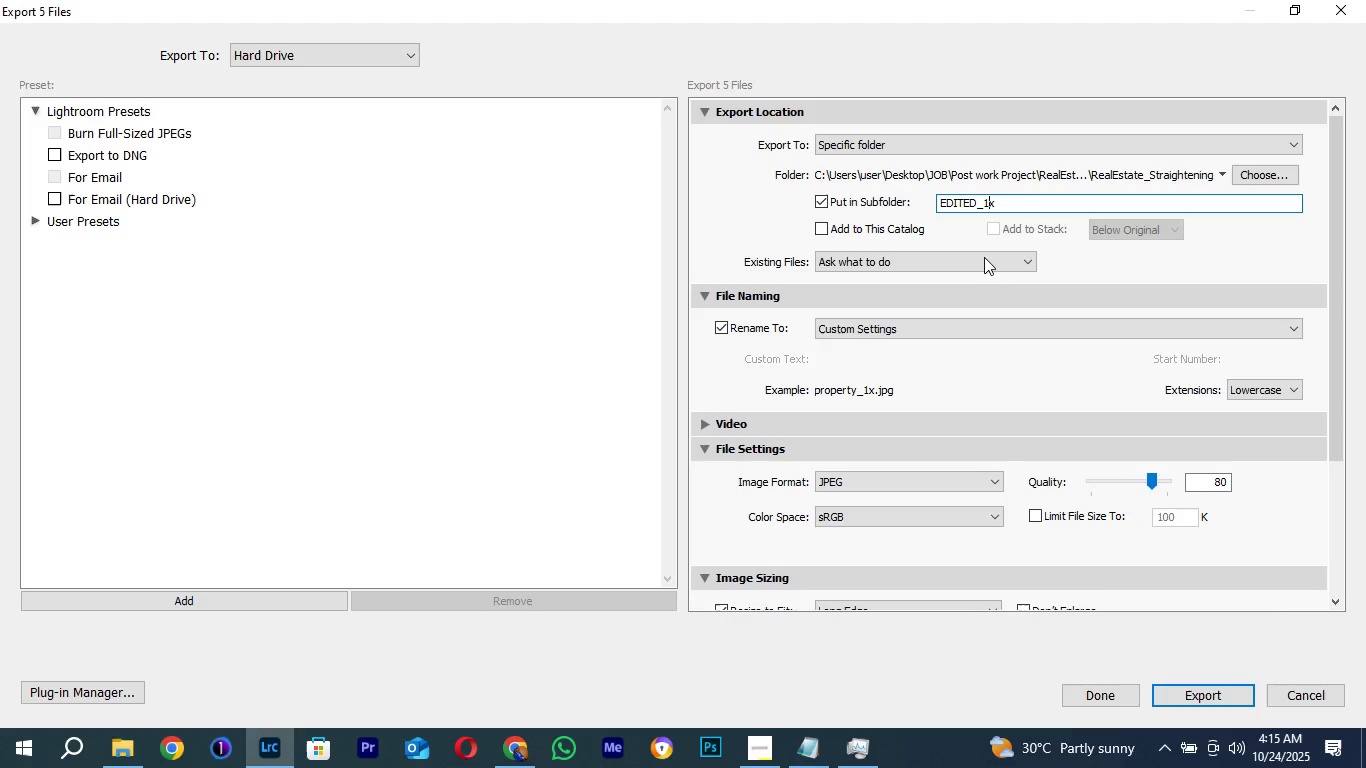 
left_click([986, 205])
 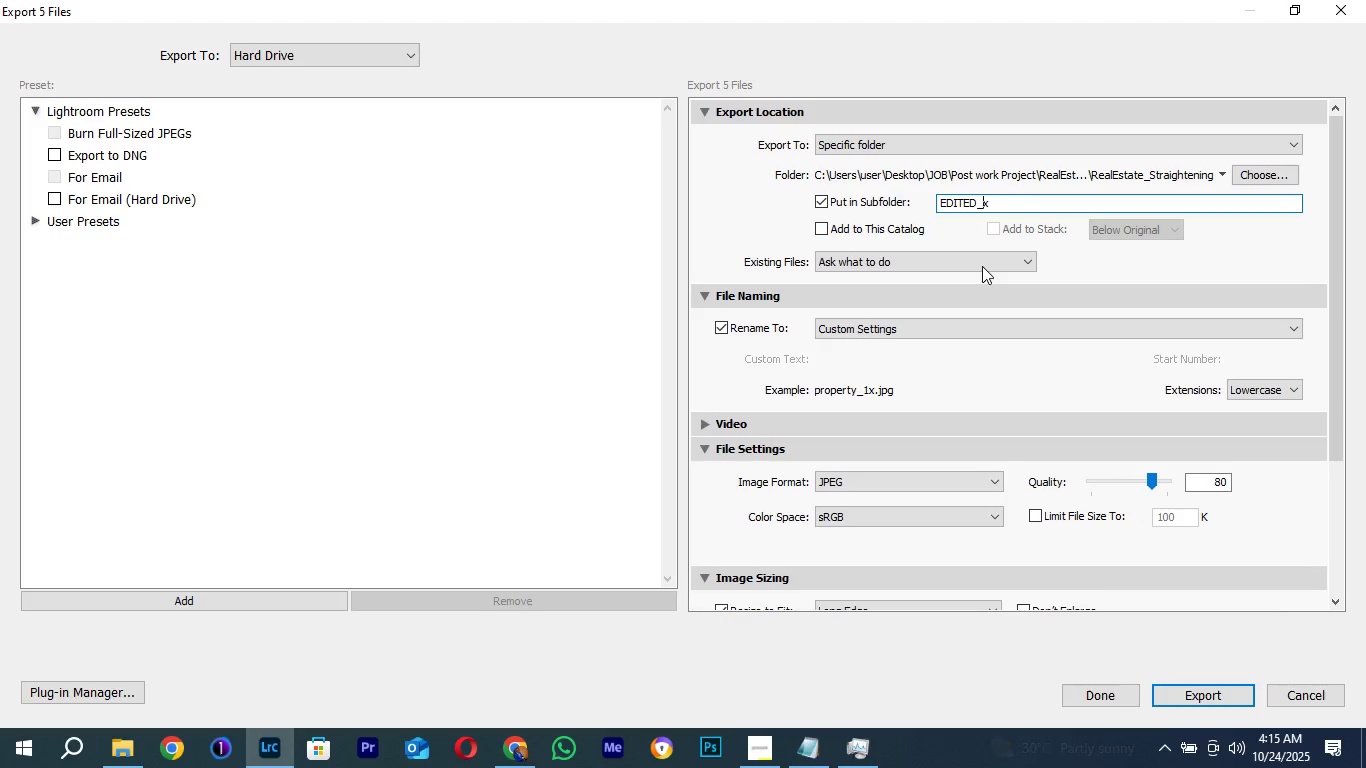 
key(Backspace)
 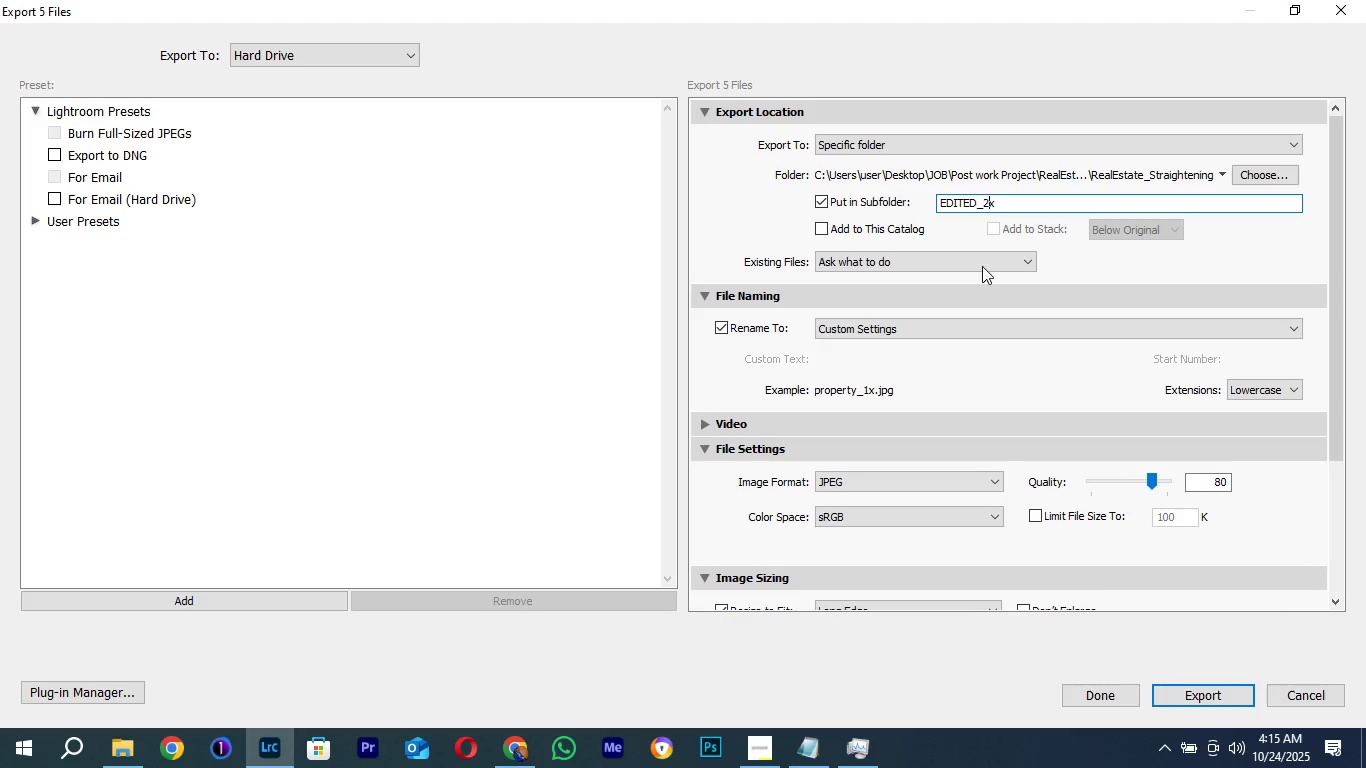 
key(2)
 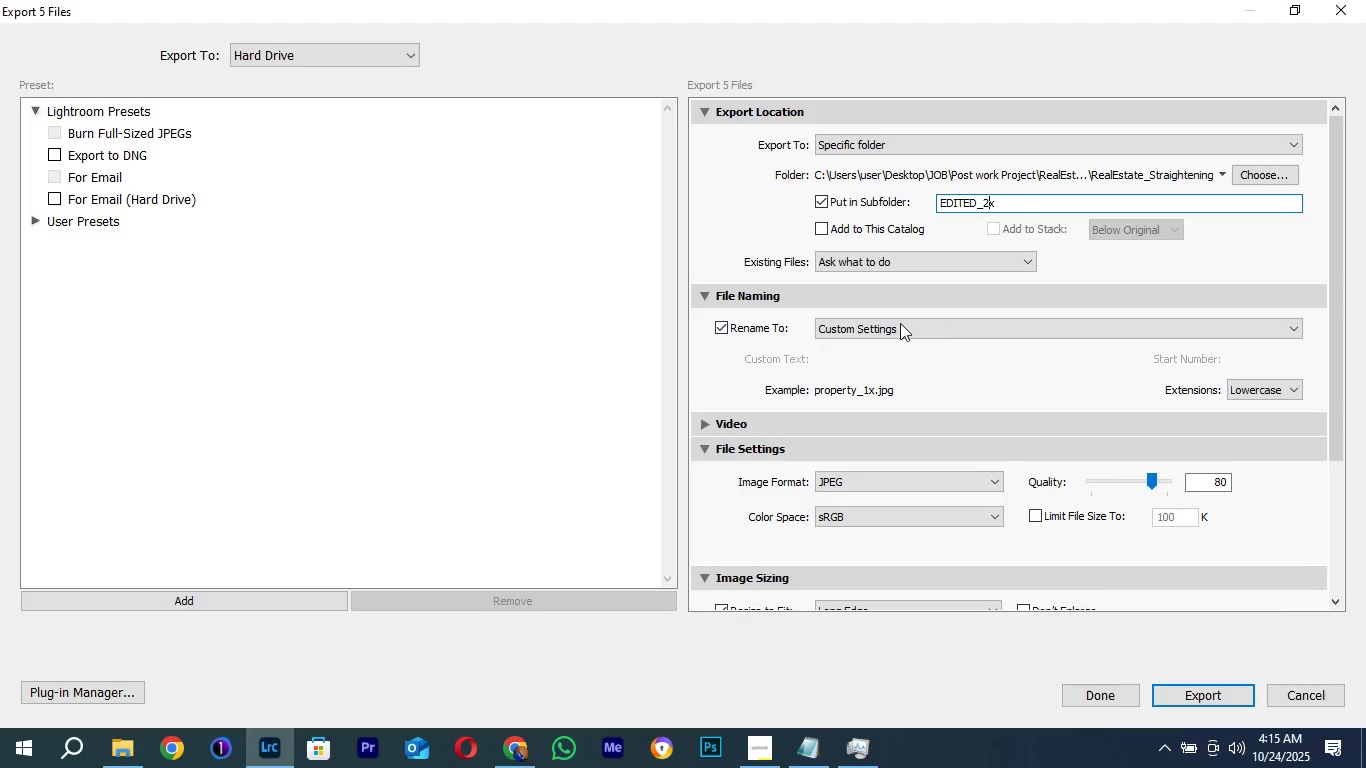 
left_click([899, 323])
 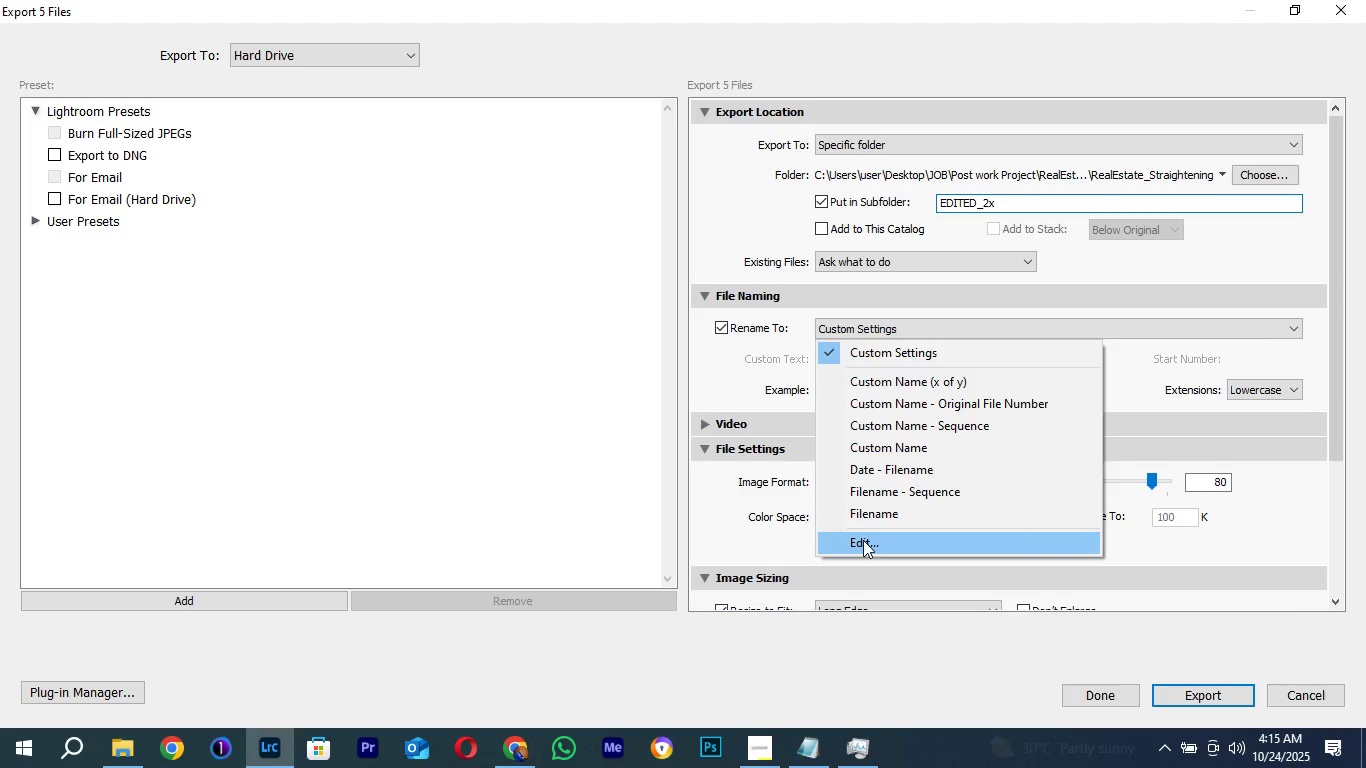 
left_click([863, 540])
 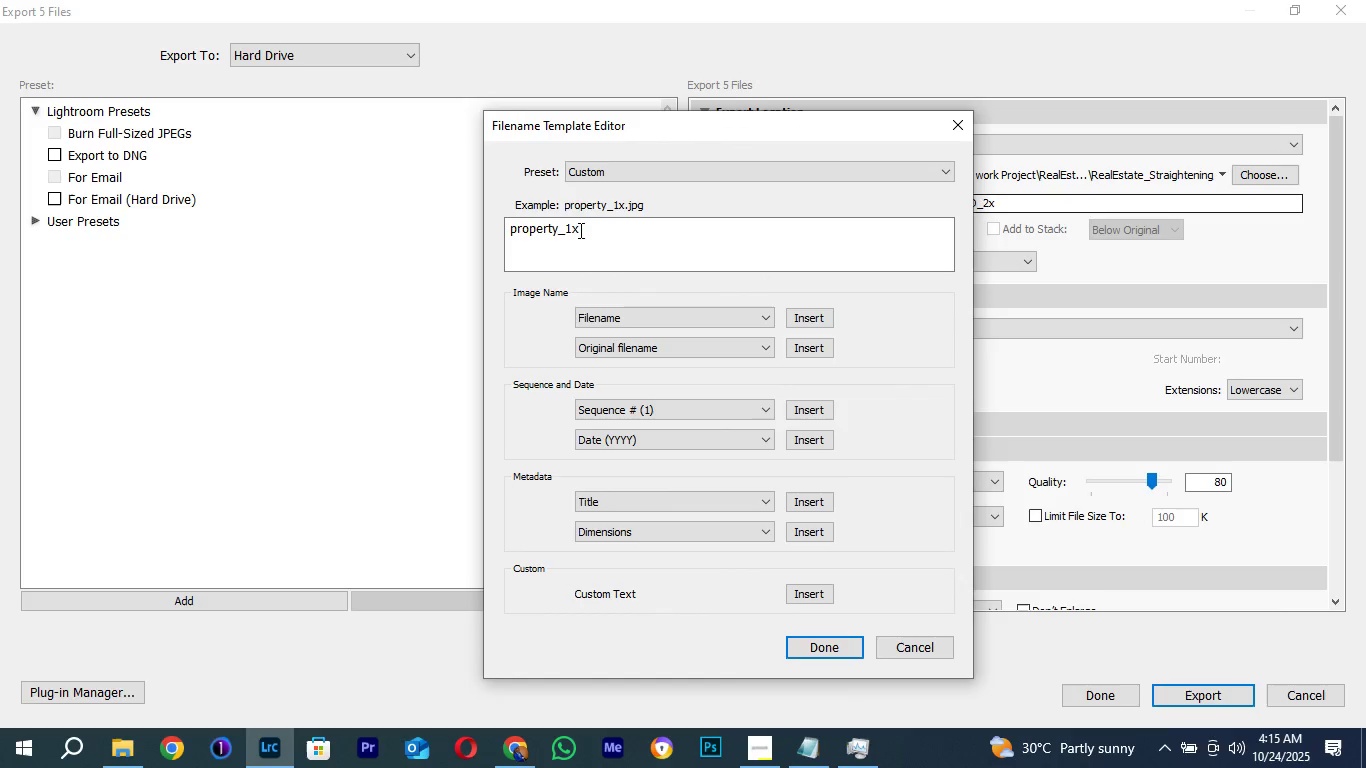 
left_click([577, 230])
 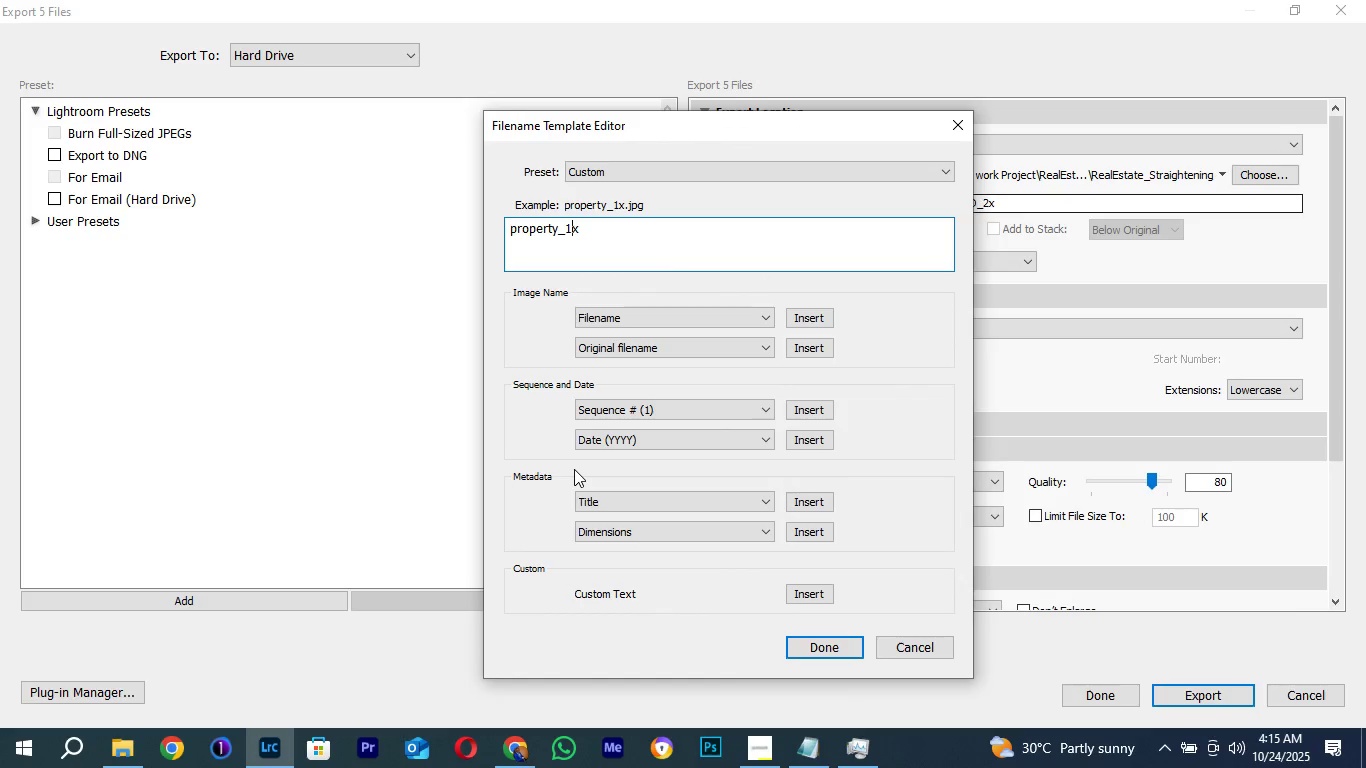 
key(ArrowLeft)
 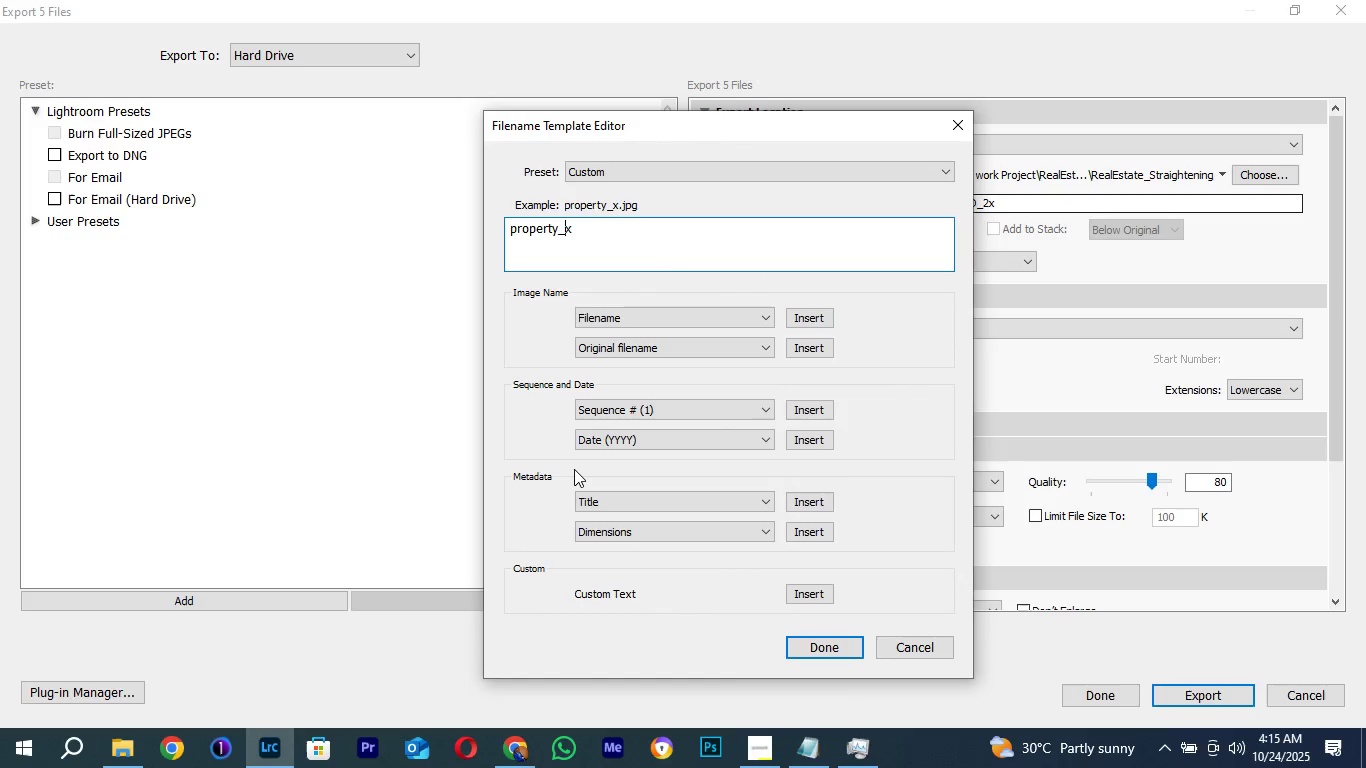 
key(Backspace)
 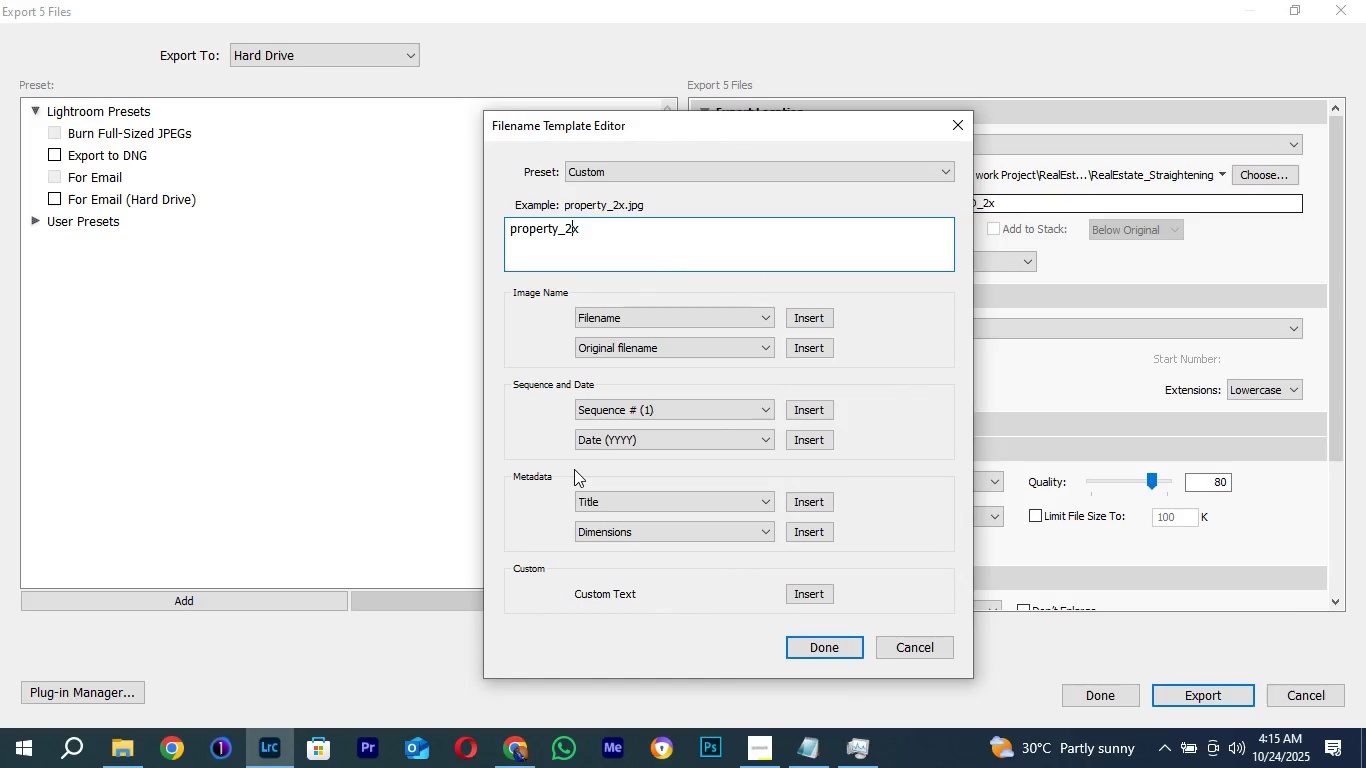 
key(2)
 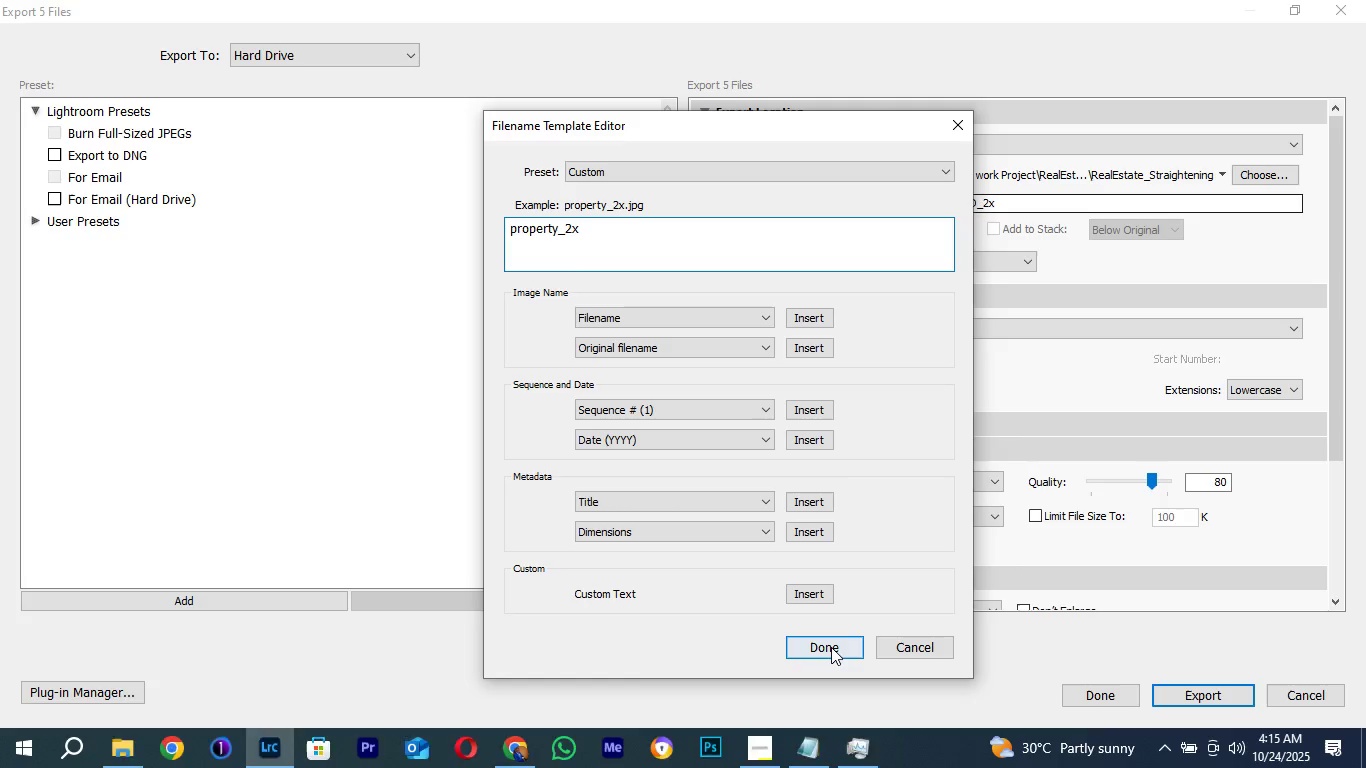 
left_click([831, 647])
 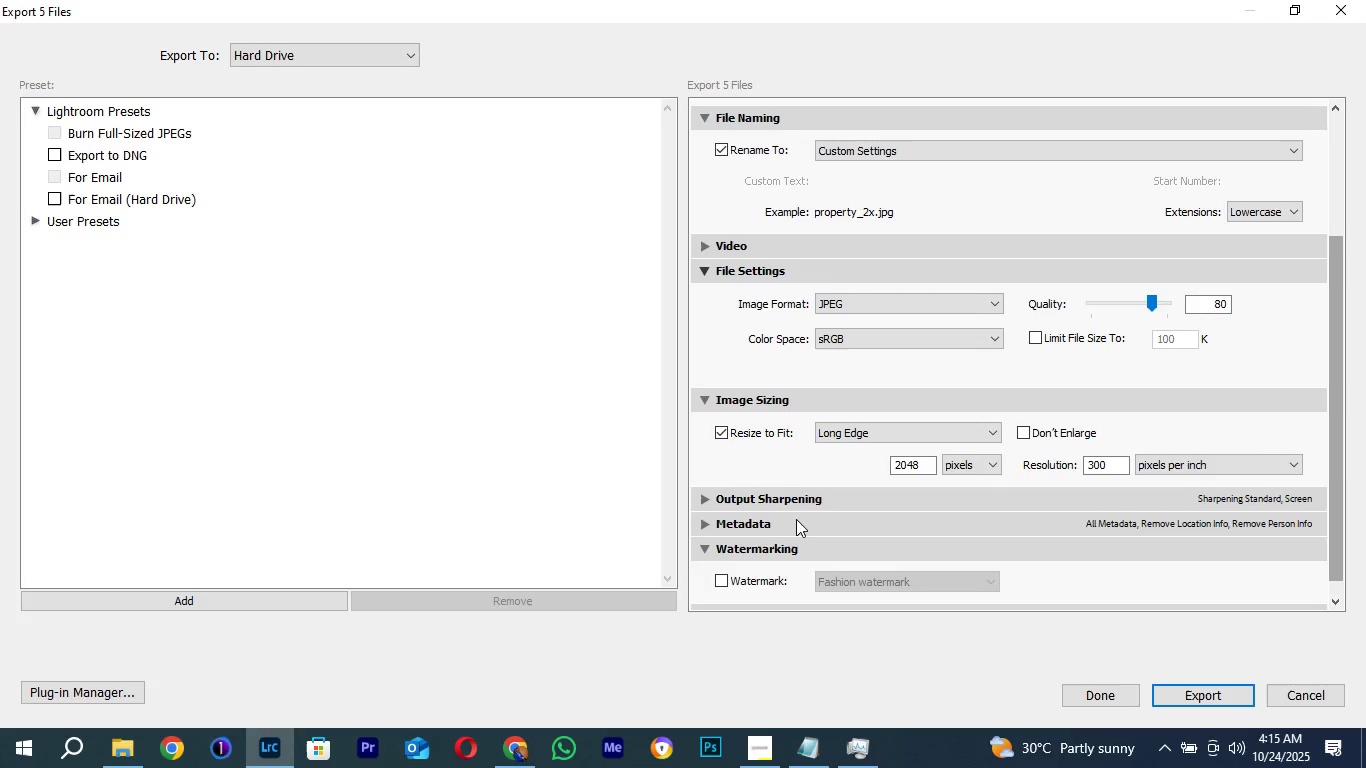 
left_click([510, 767])
 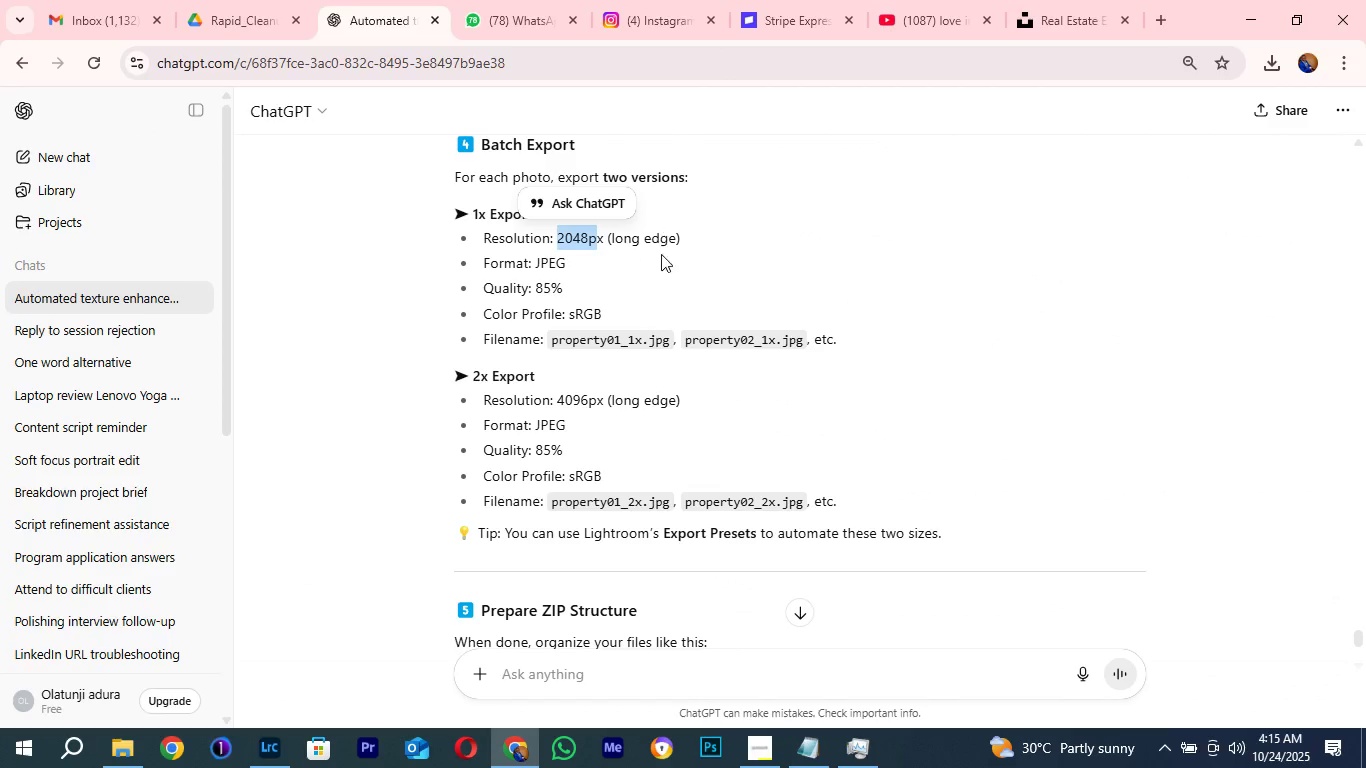 
left_click([663, 228])
 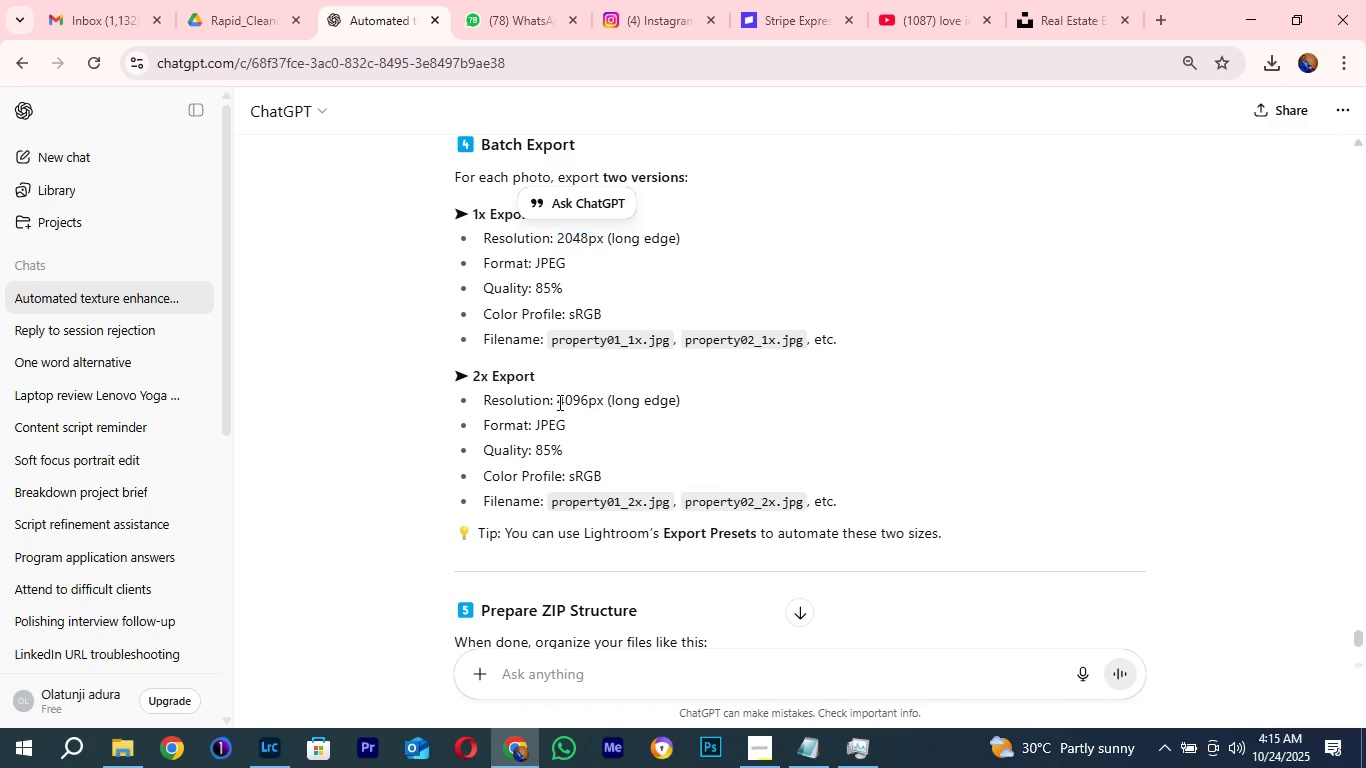 
left_click([558, 402])
 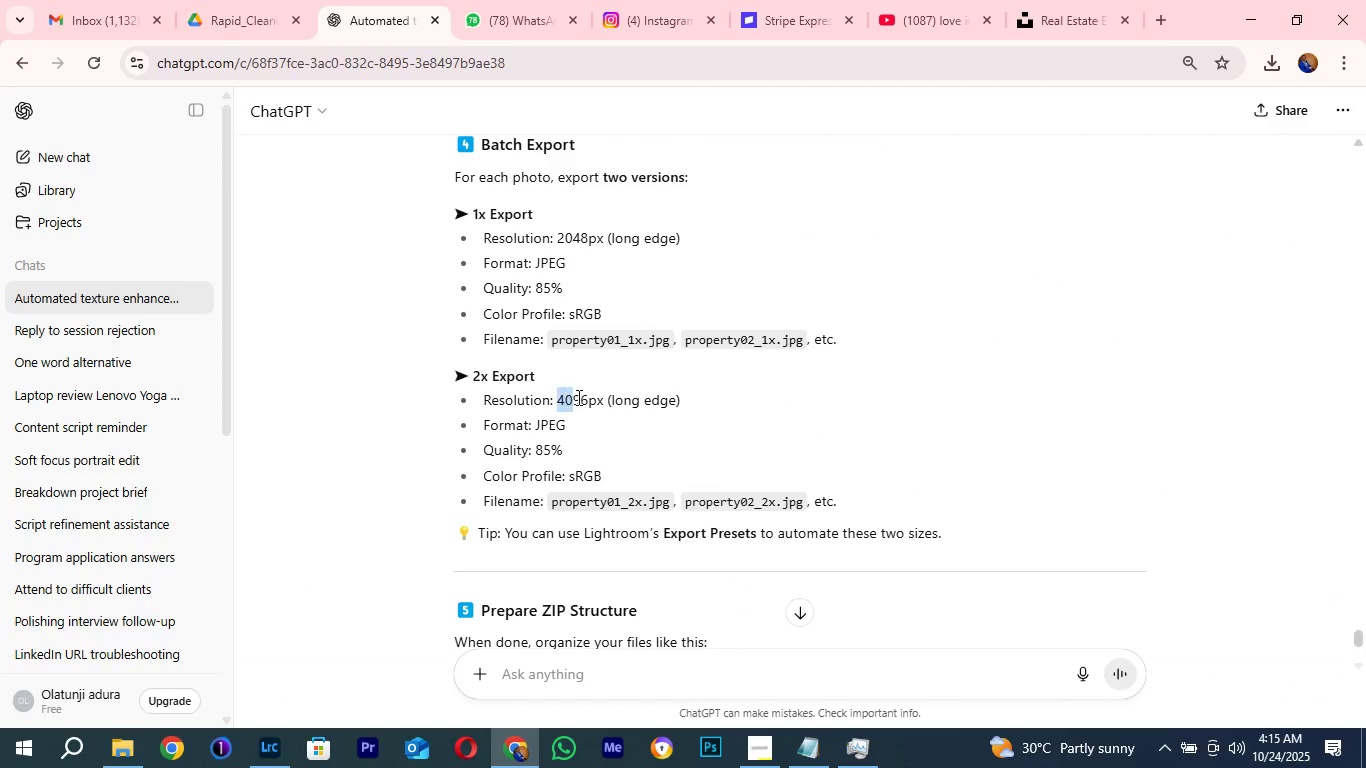 
mouse_move([597, 418])
 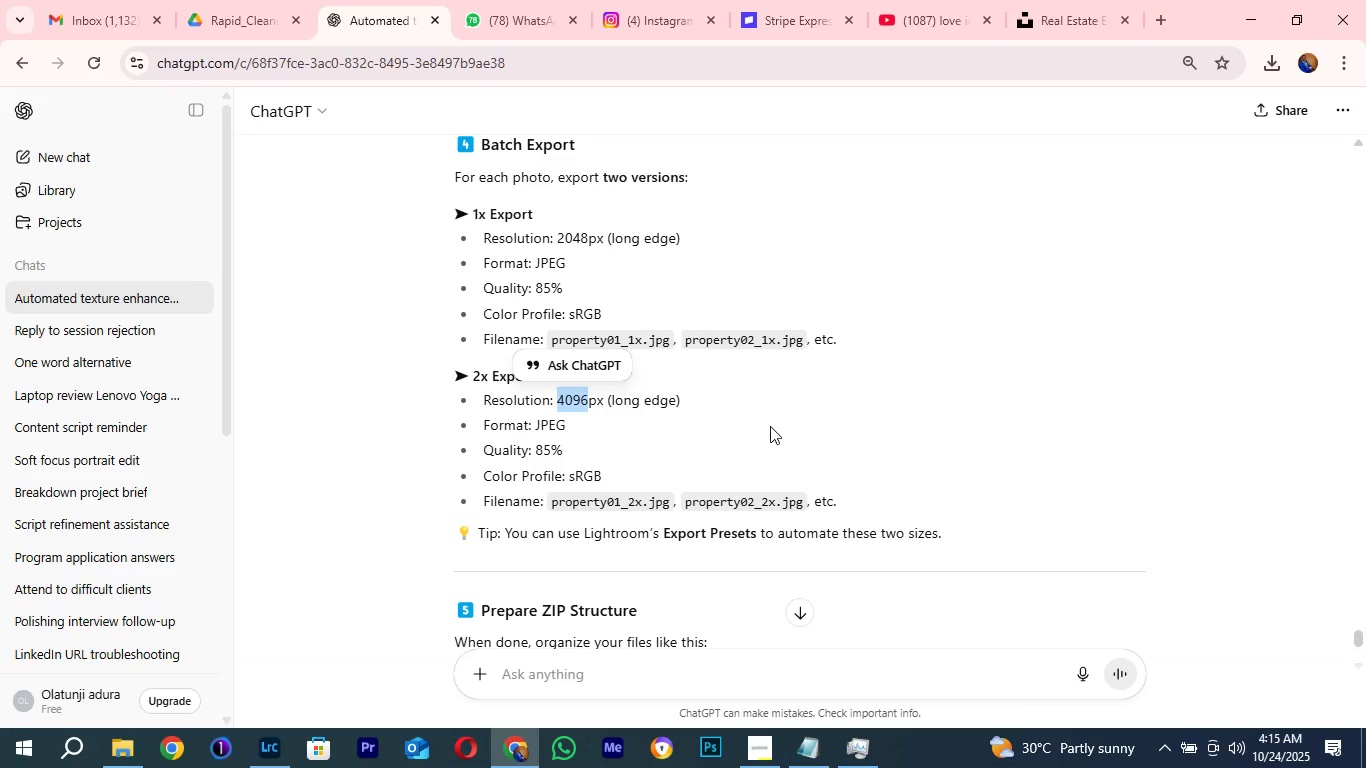 
double_click([770, 426])
 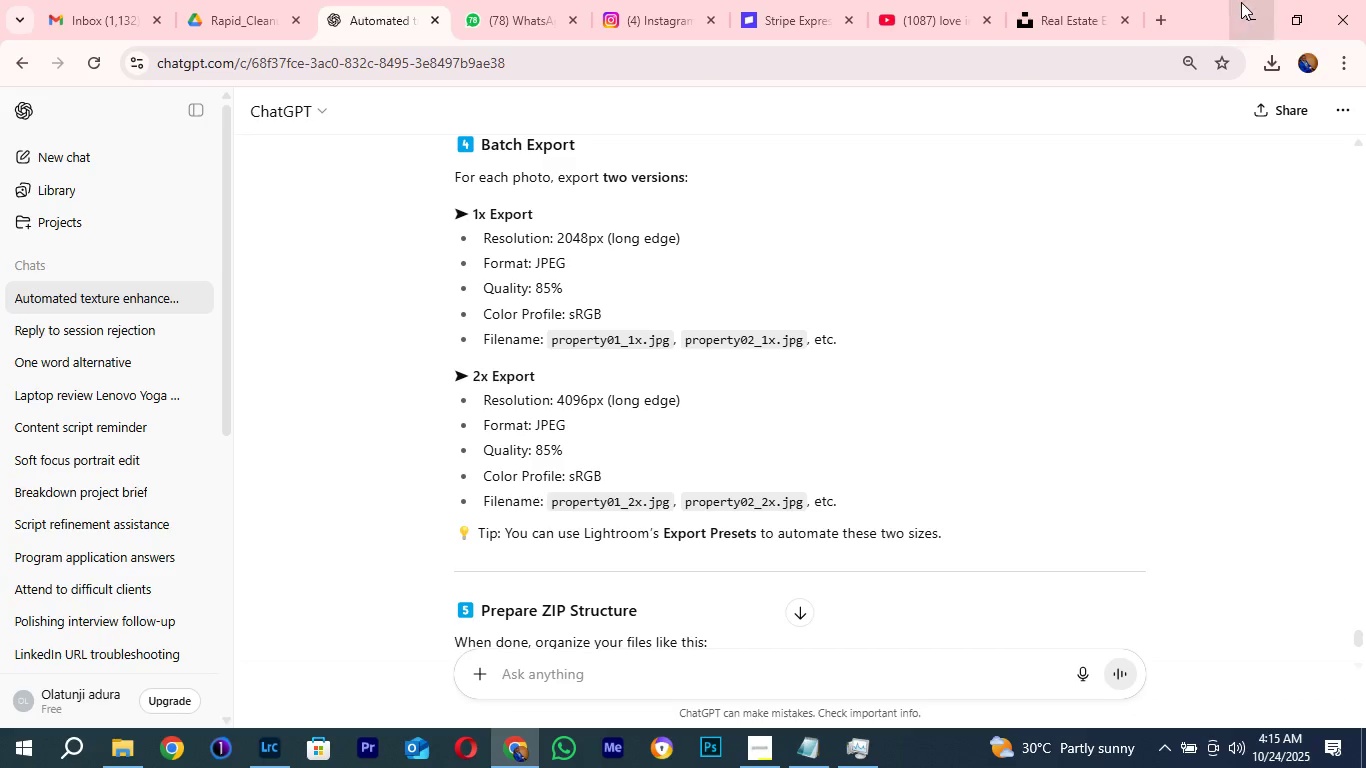 
left_click([1241, 2])
 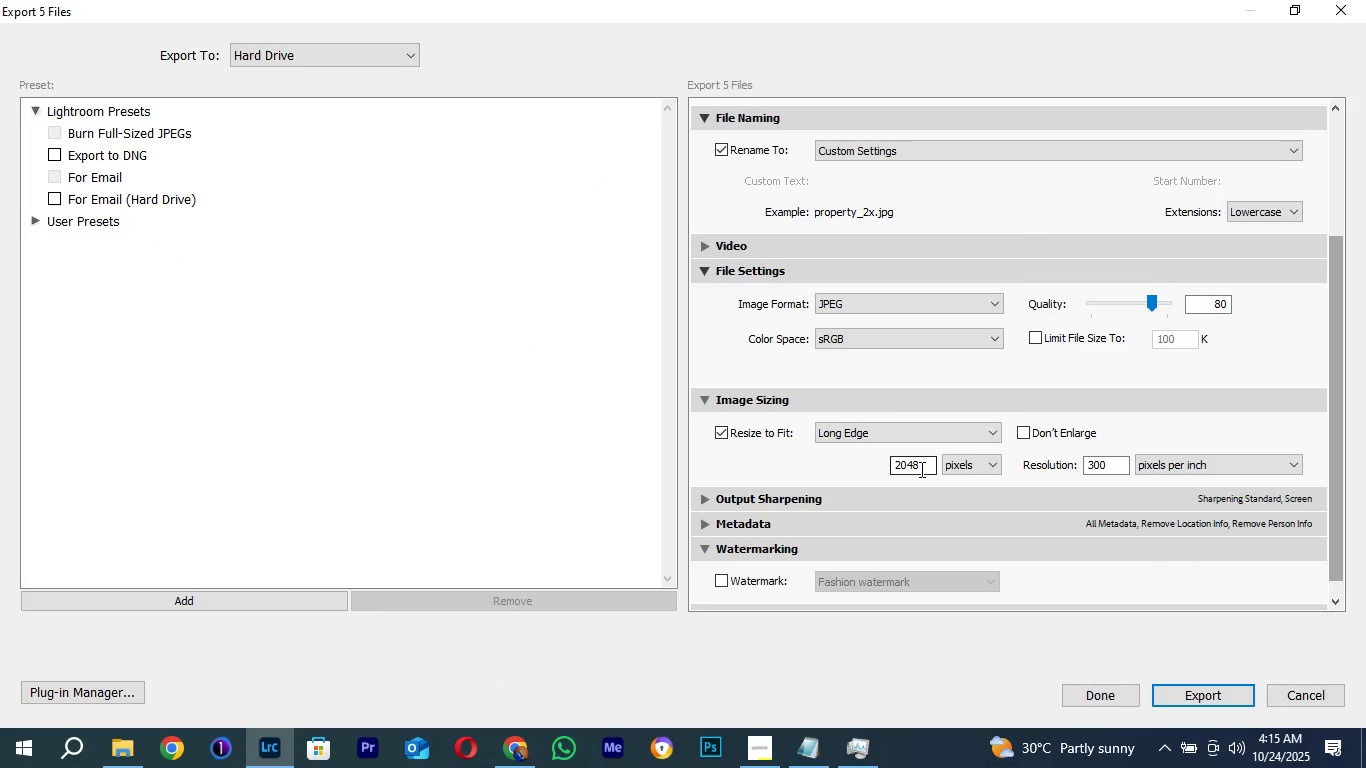 
left_click([920, 469])
 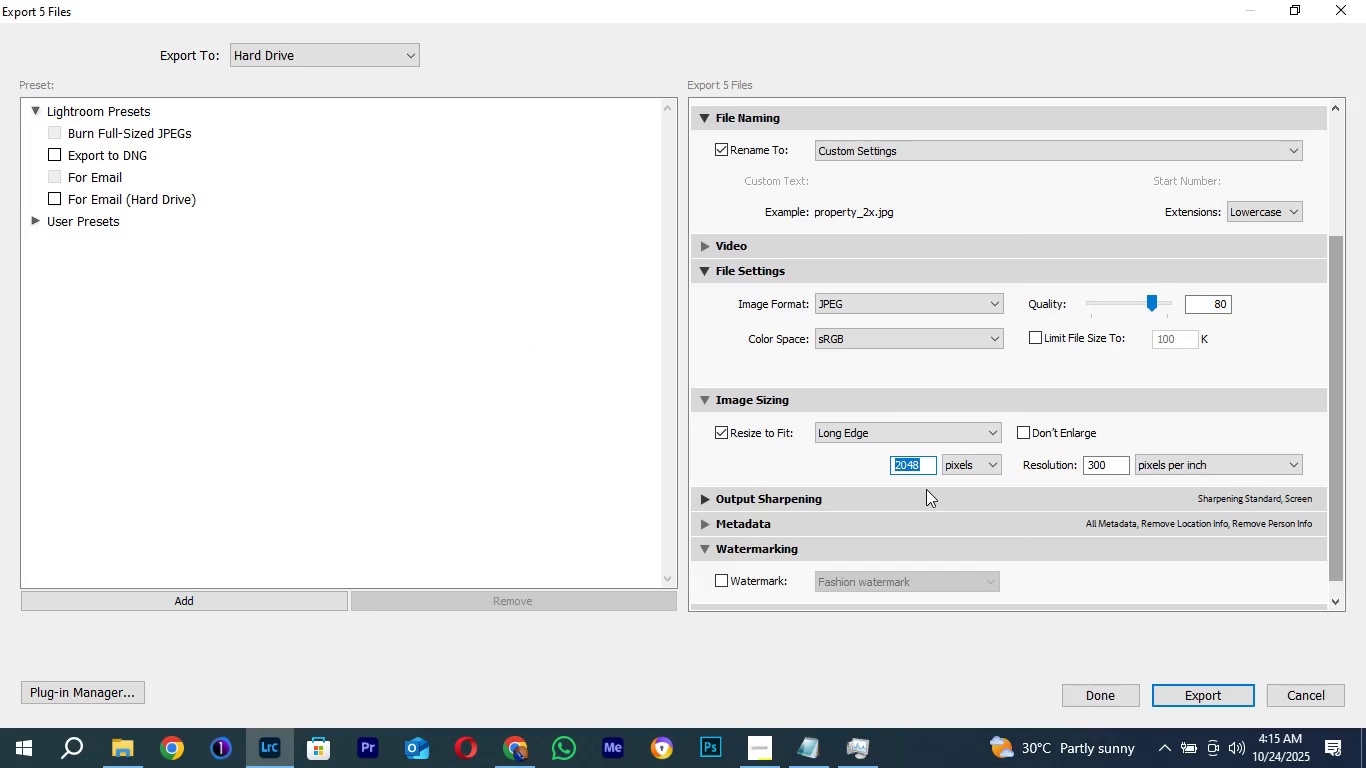 
key(Control+V)
 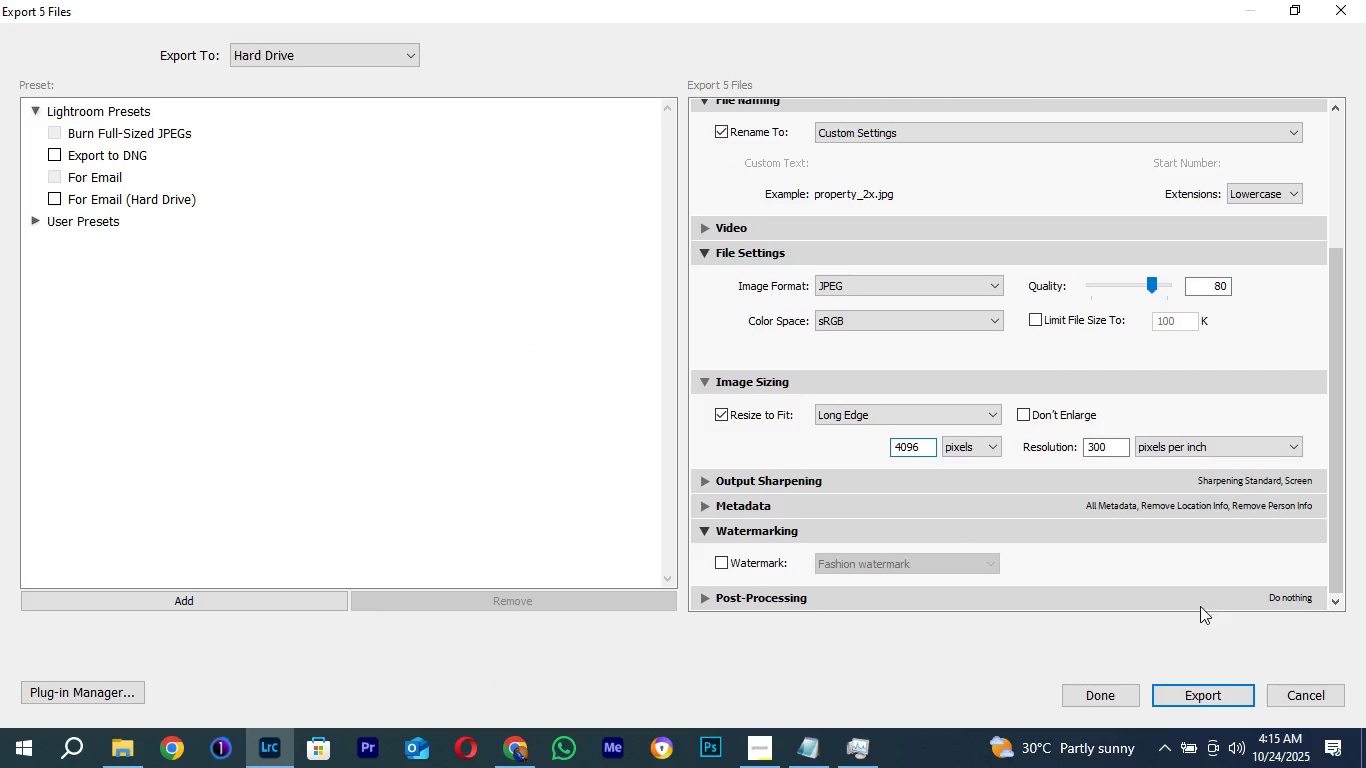 
left_click([1190, 693])
 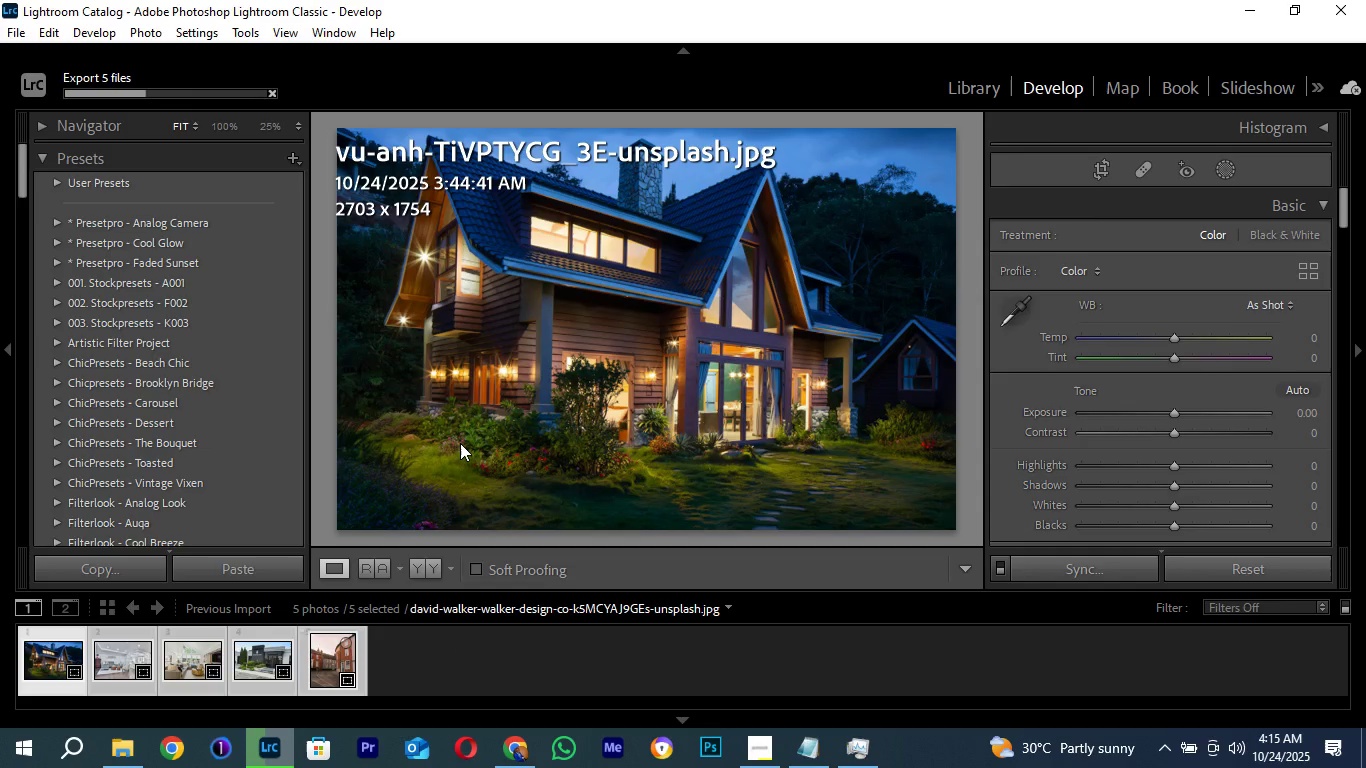 
left_click([541, 266])
 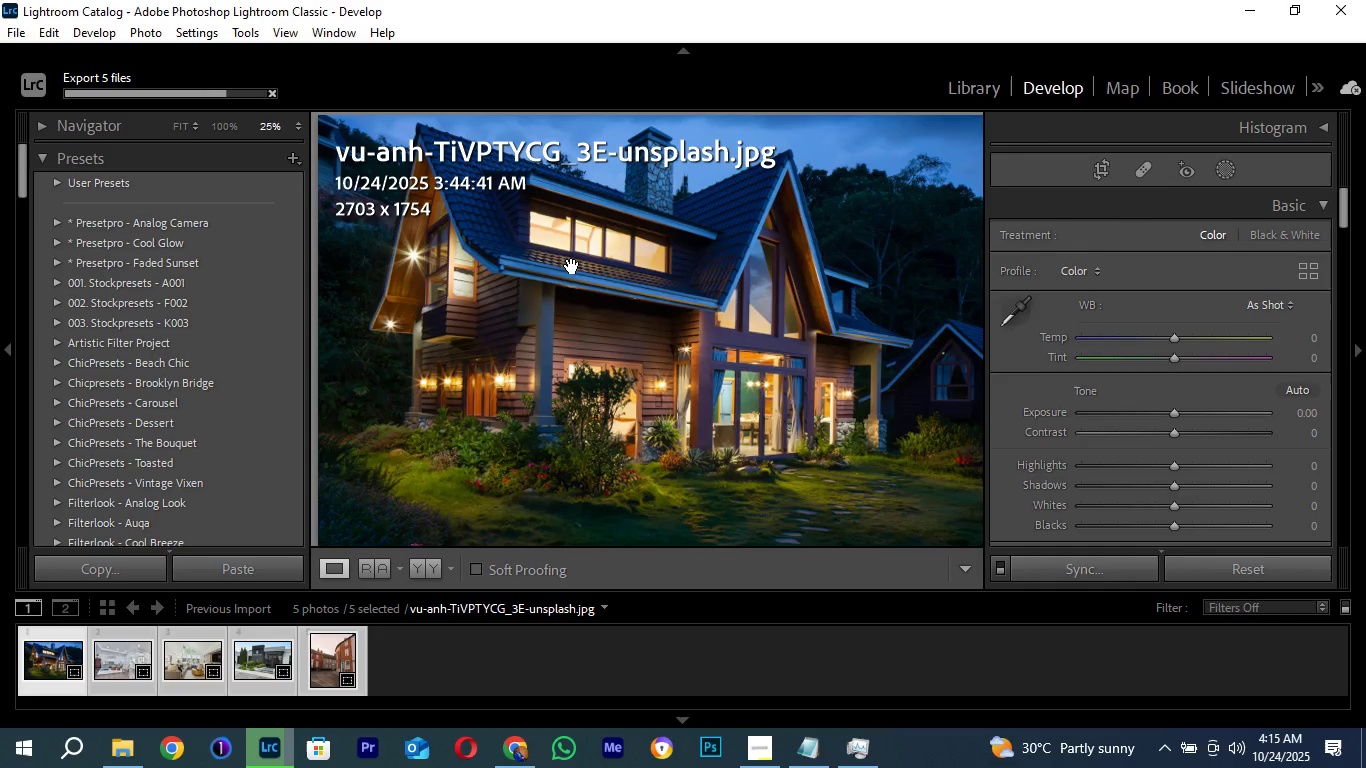 
left_click([572, 266])
 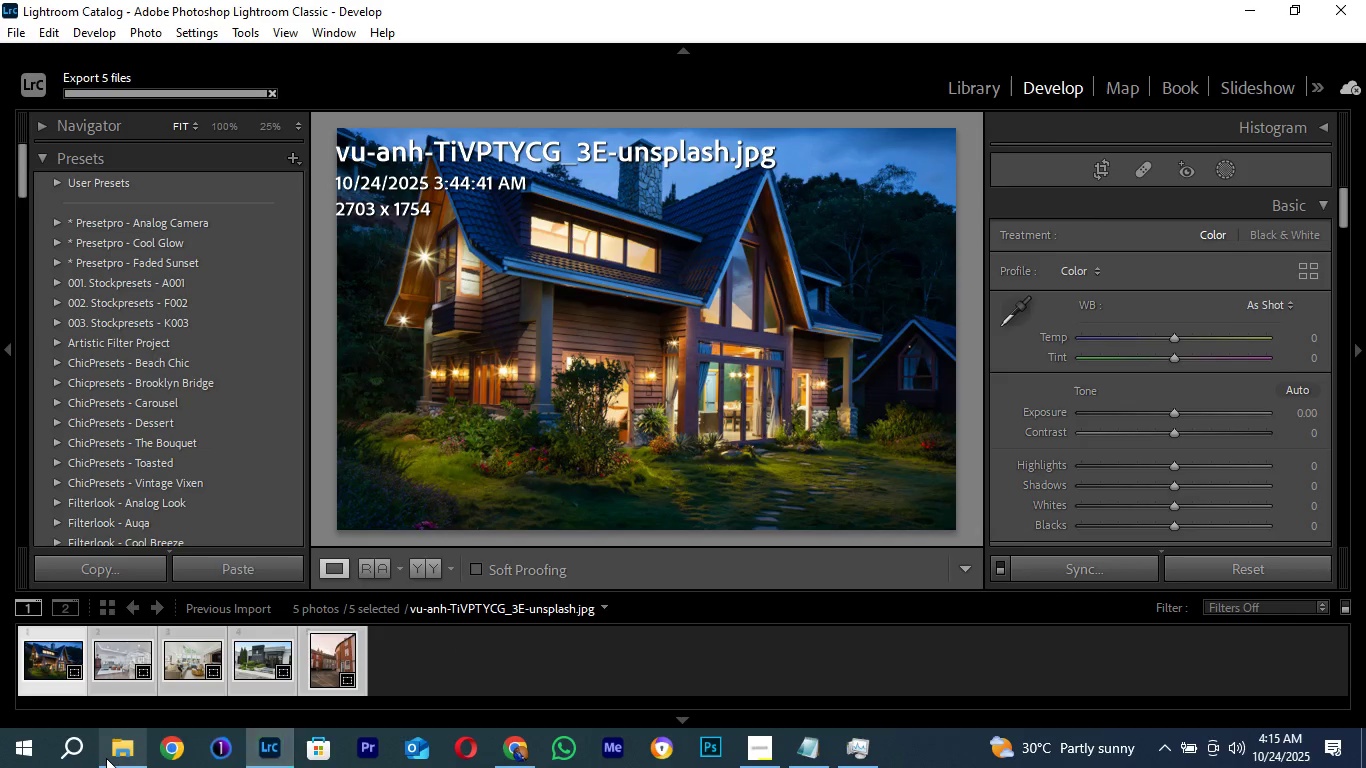 
left_click([106, 758])
 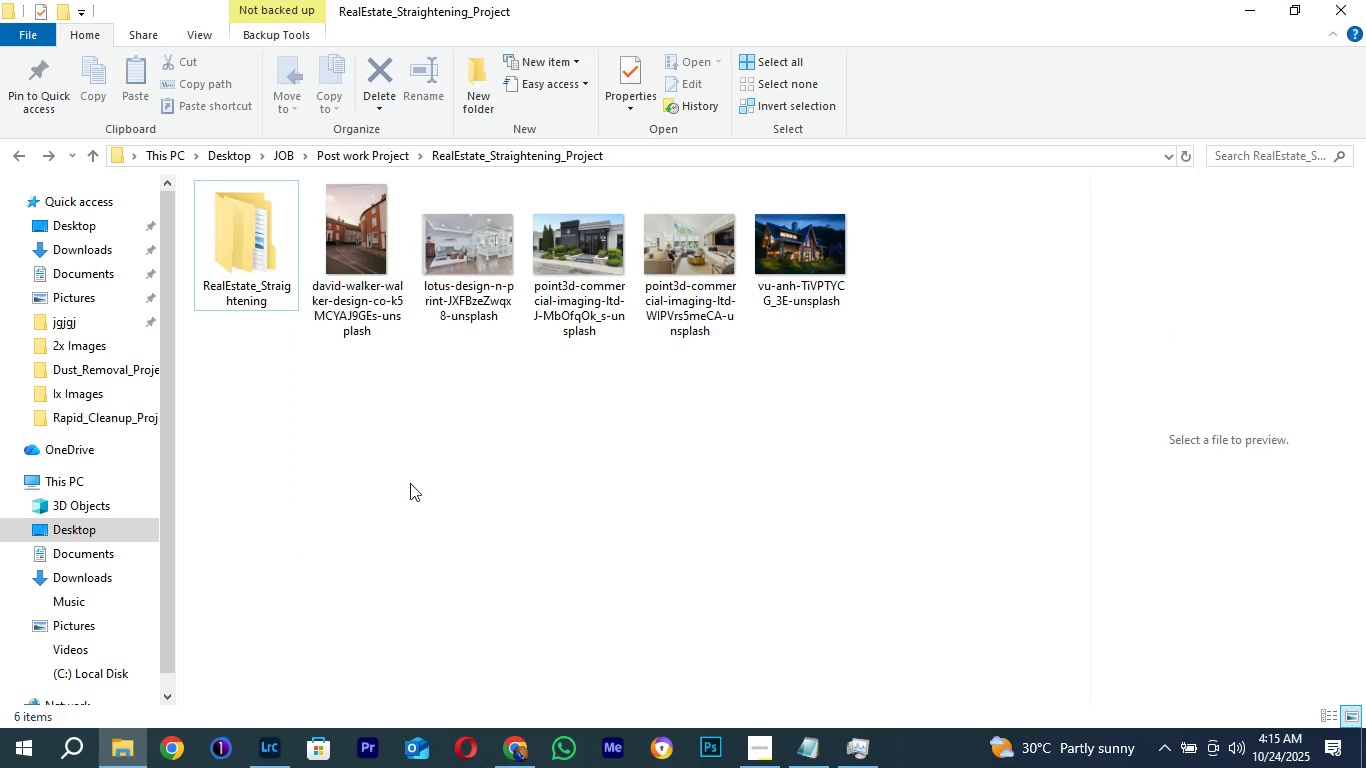 
left_click([409, 482])
 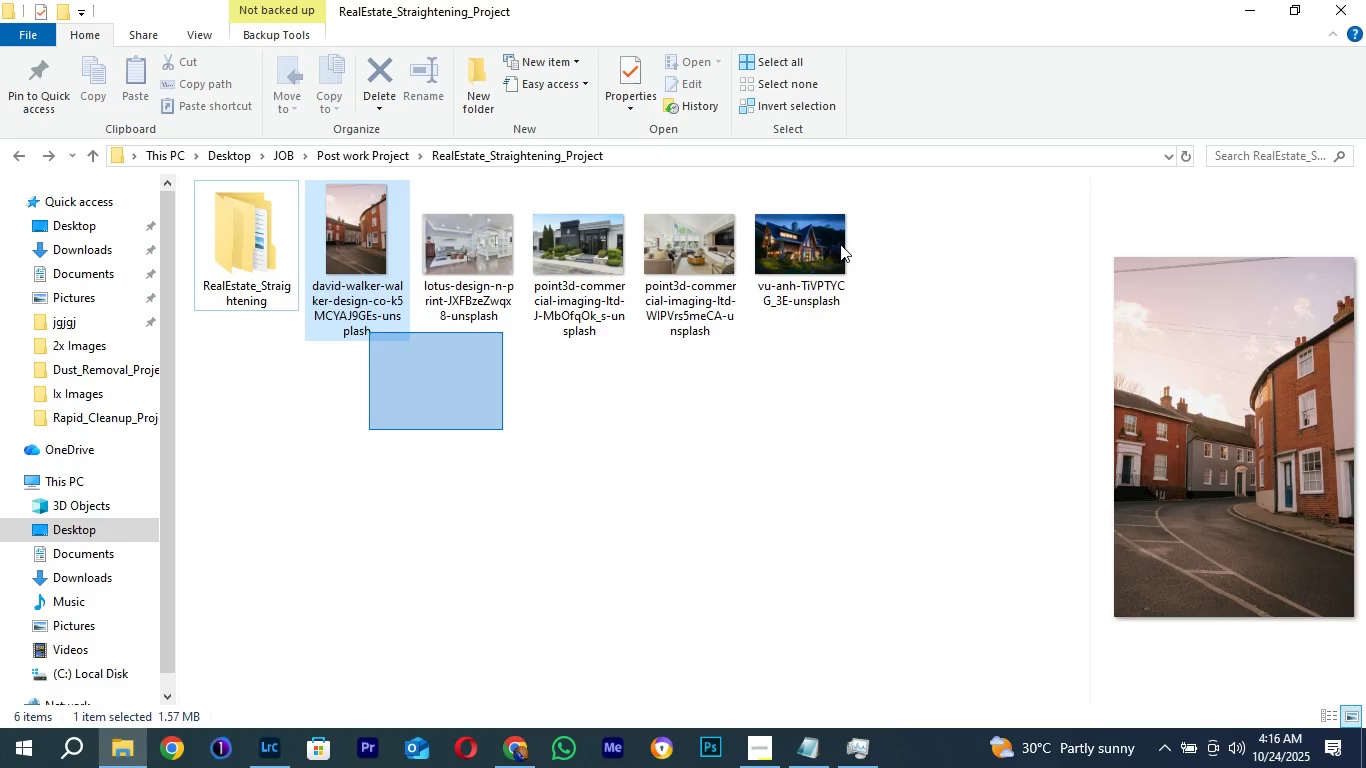 
wait(14.64)
 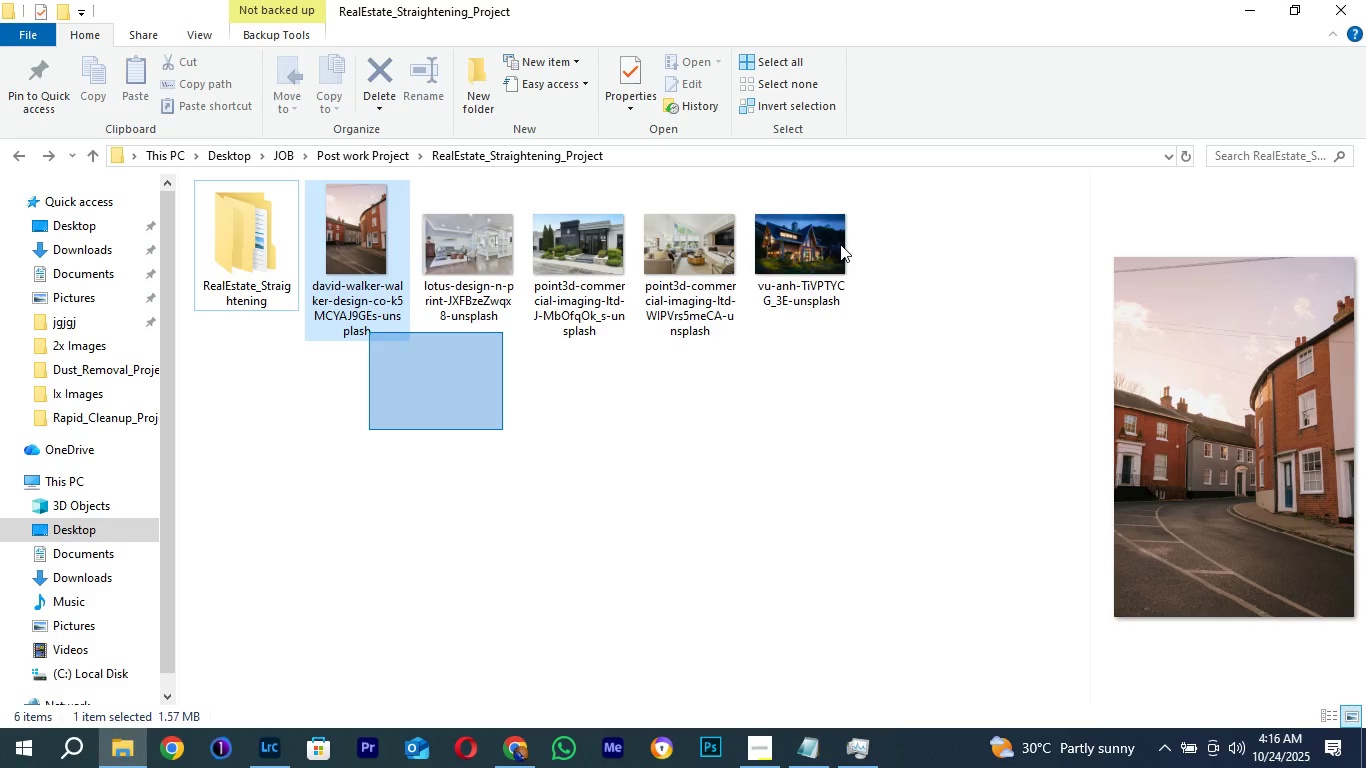 
key(Control+X)
 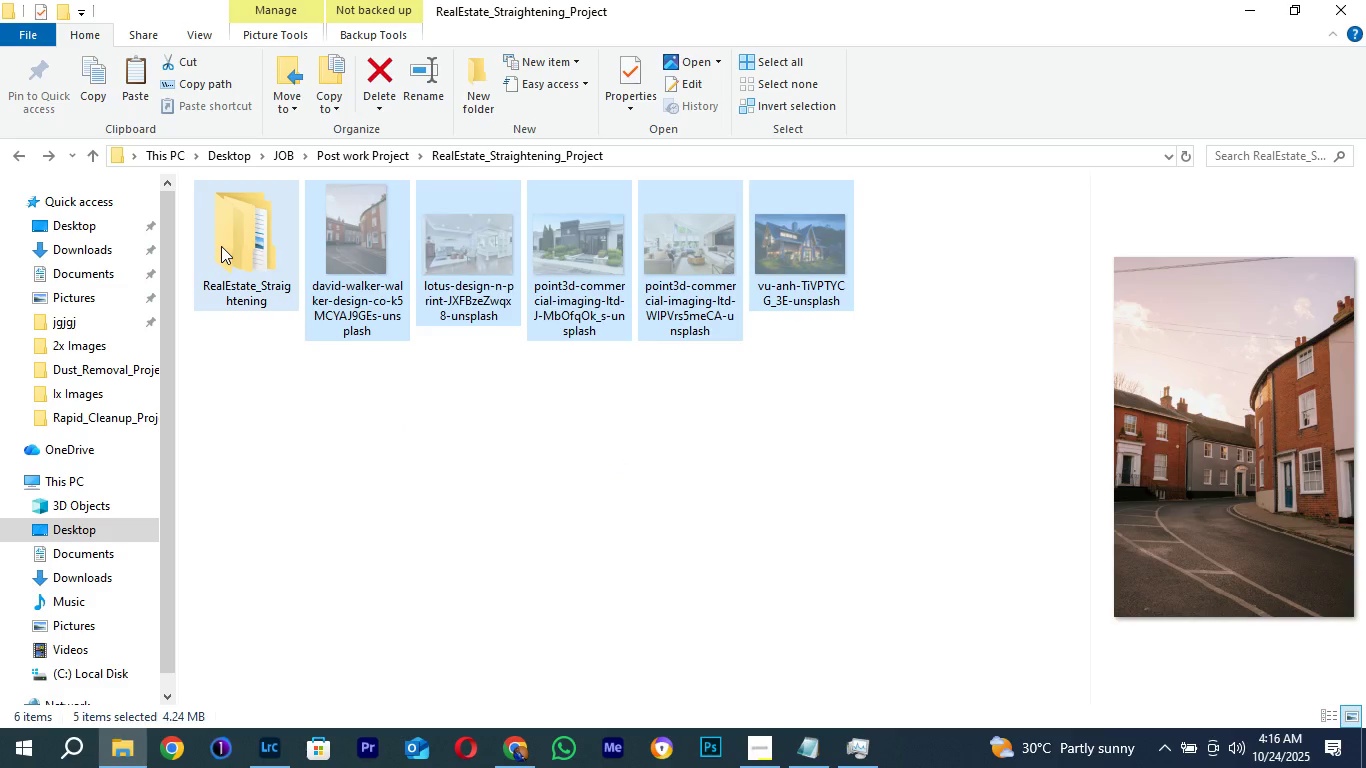 
double_click([221, 246])
 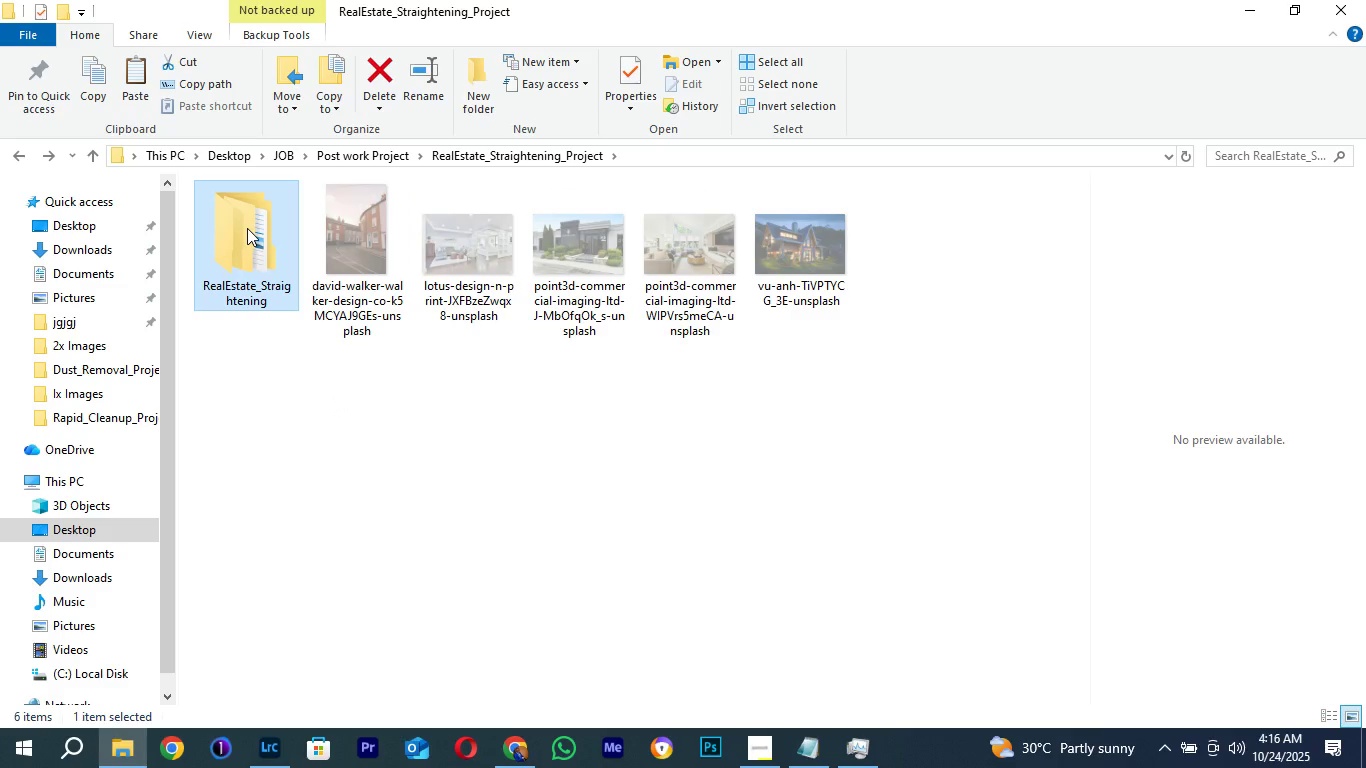 
wait(6.07)
 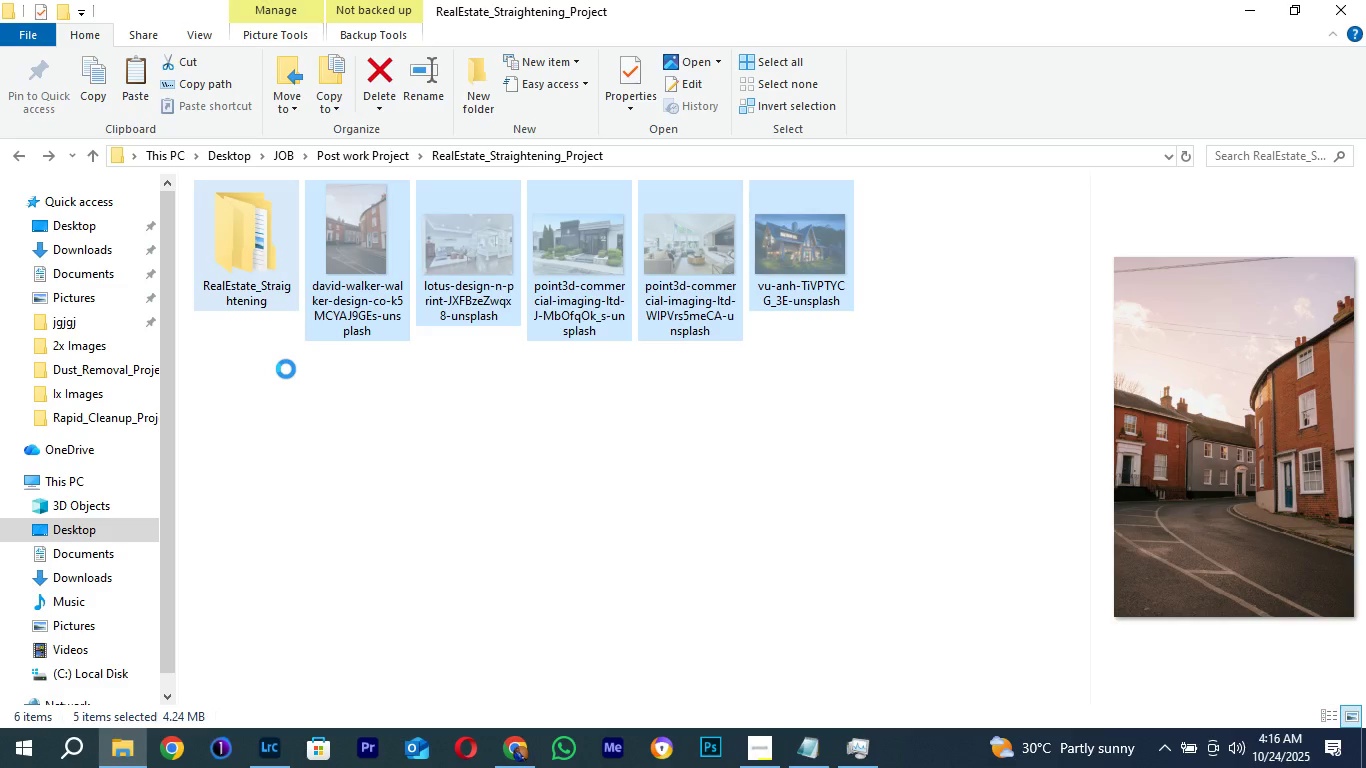 
double_click([247, 228])
 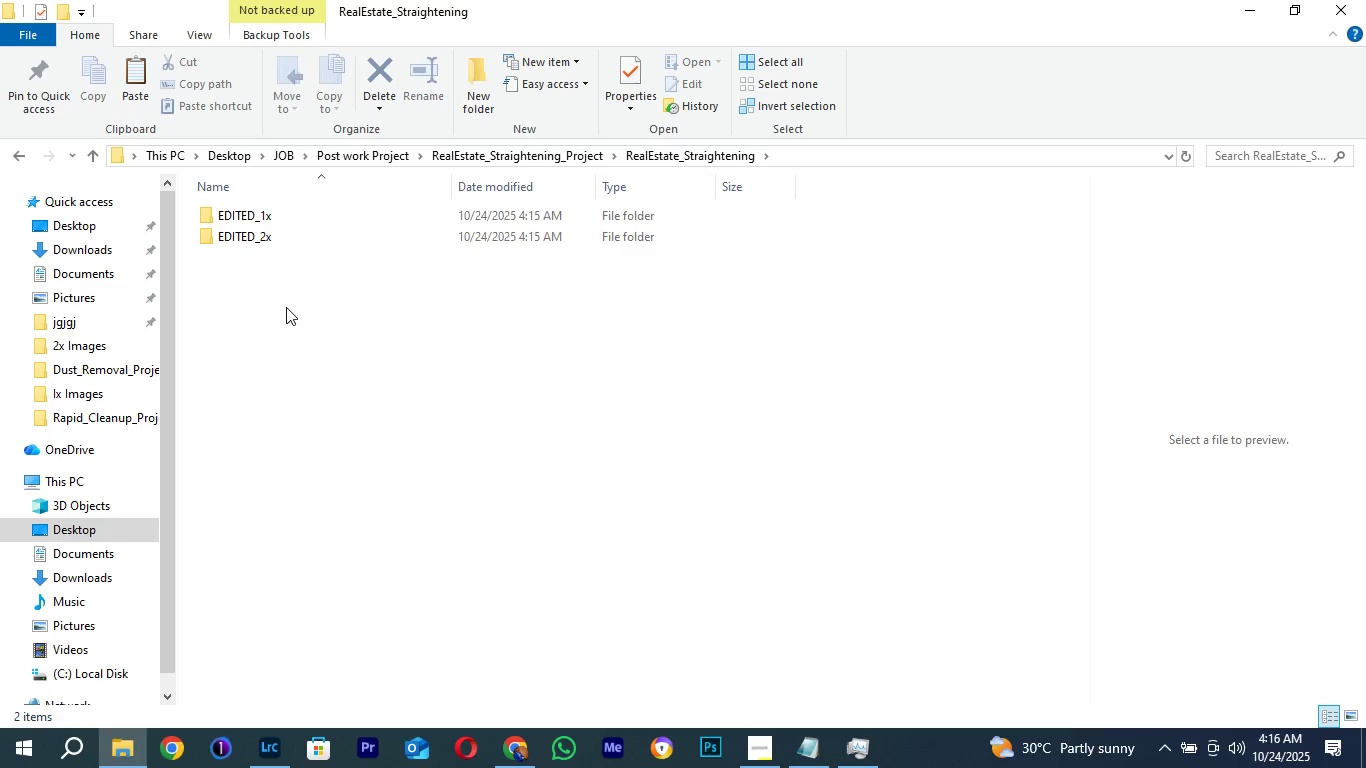 
left_click([286, 307])
 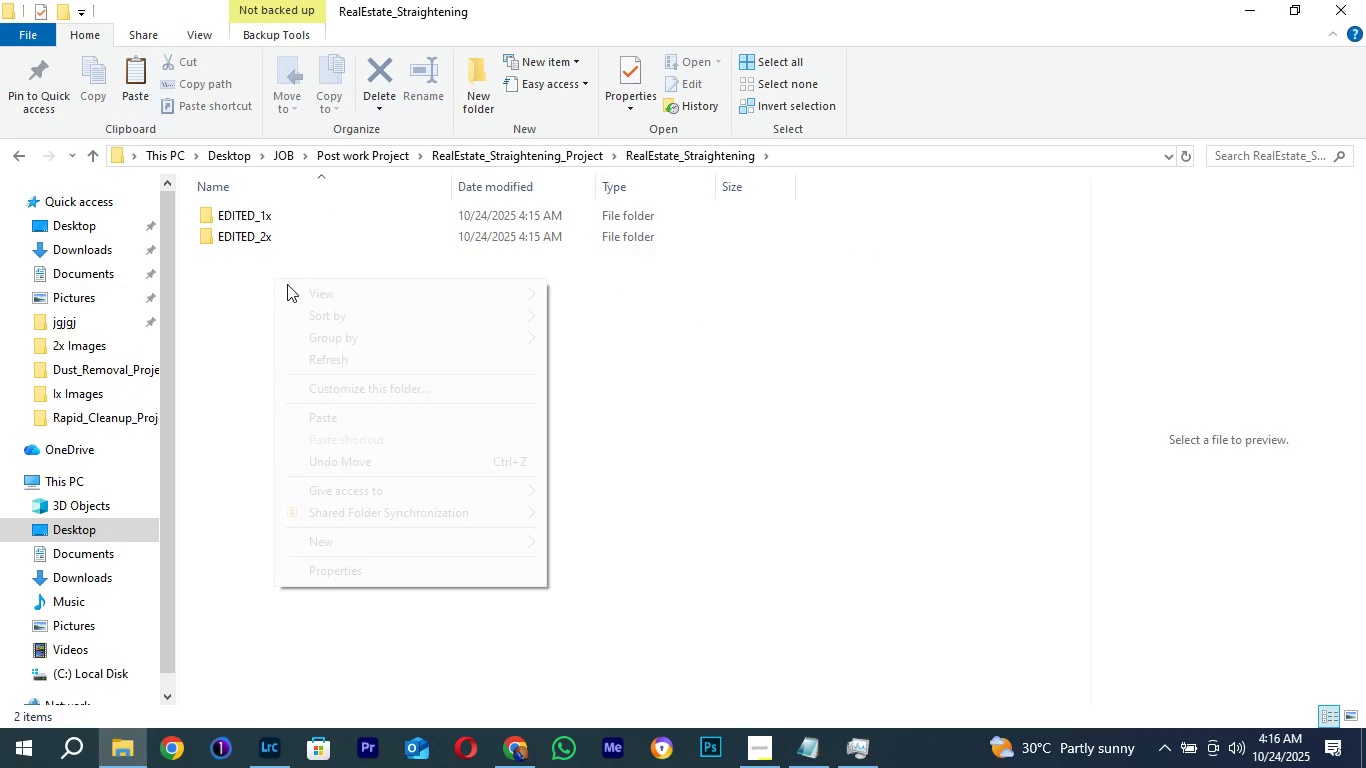 
right_click([274, 278])
 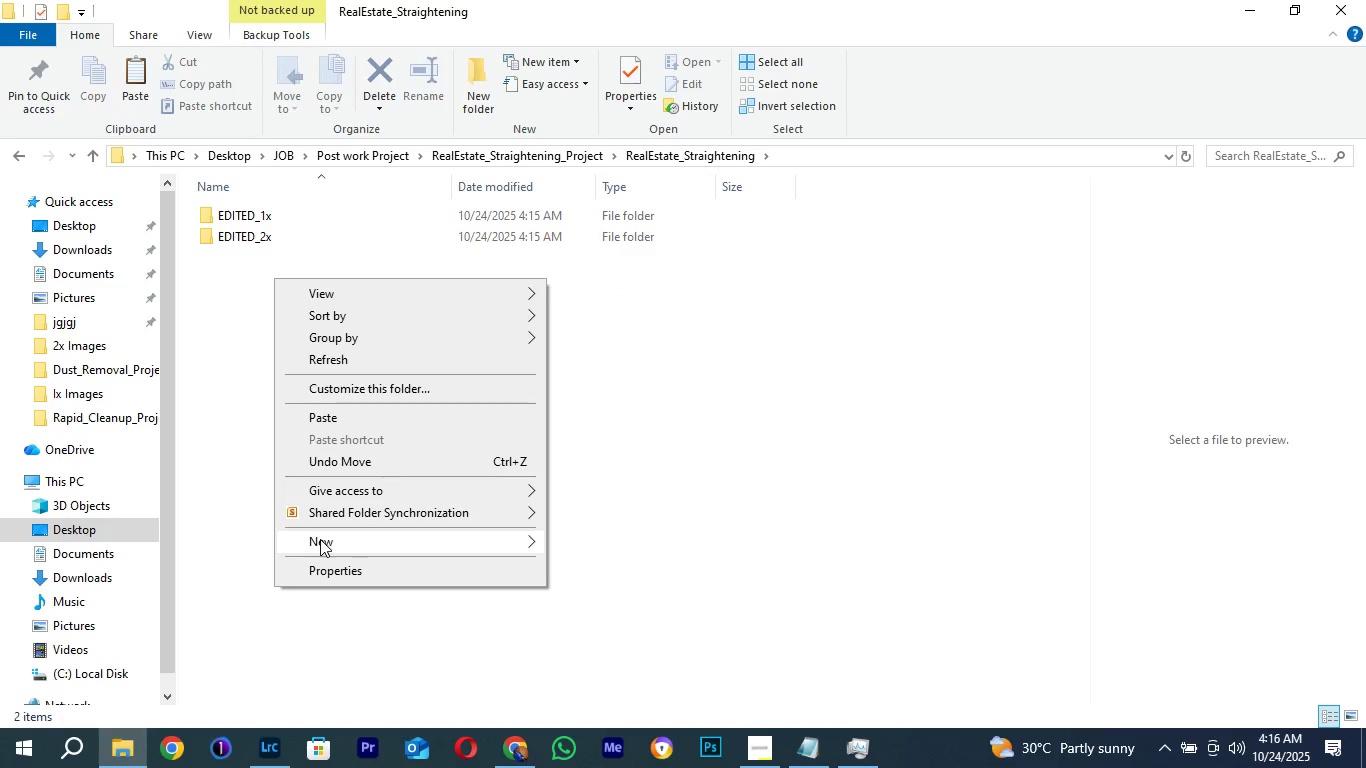 
left_click([320, 539])
 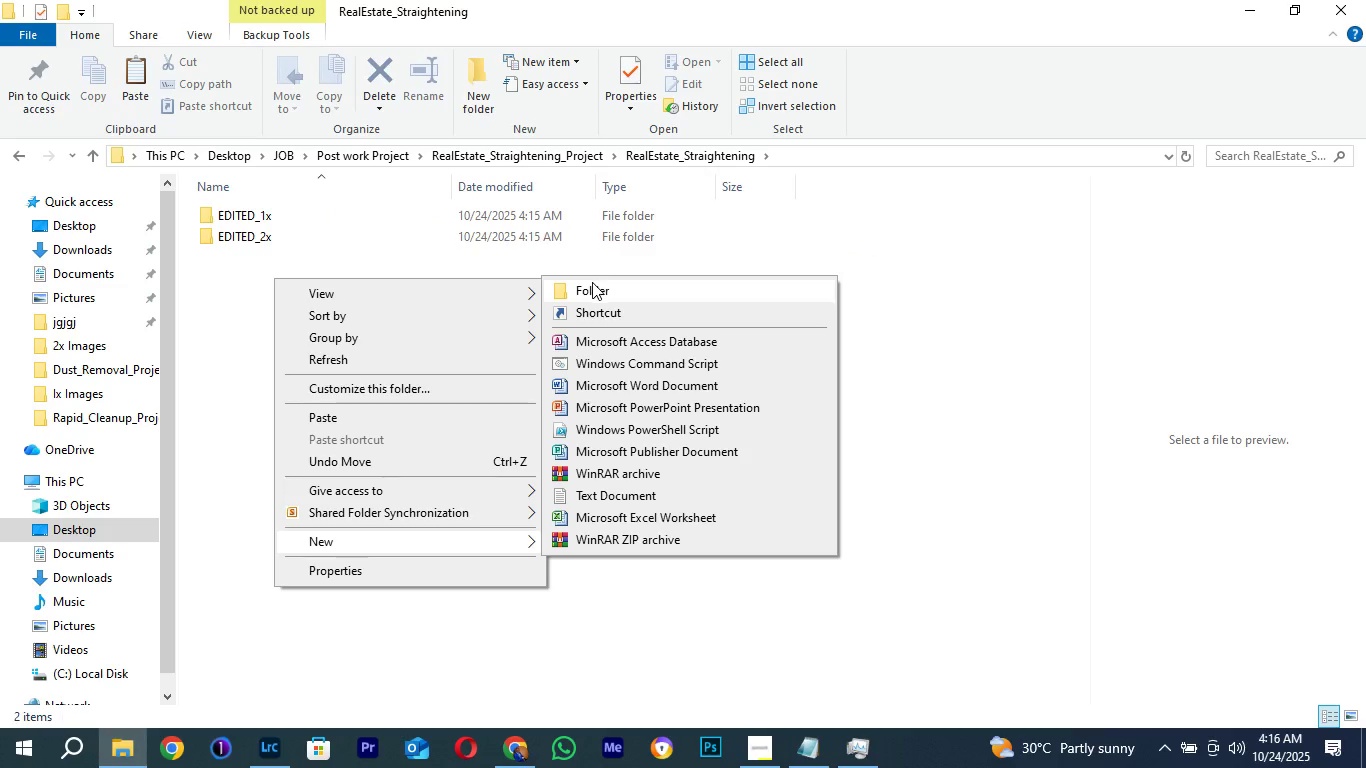 
left_click([592, 283])
 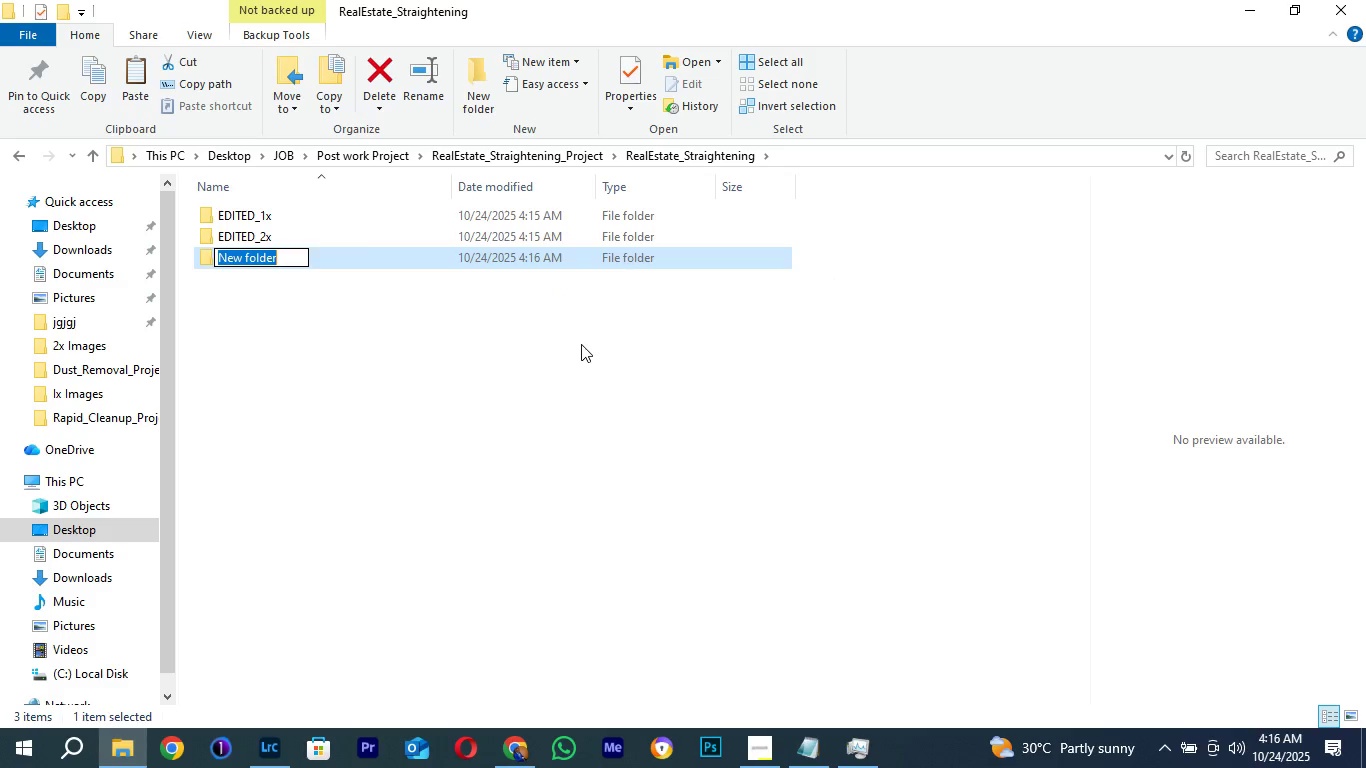 
type(ORIGINAL X)
 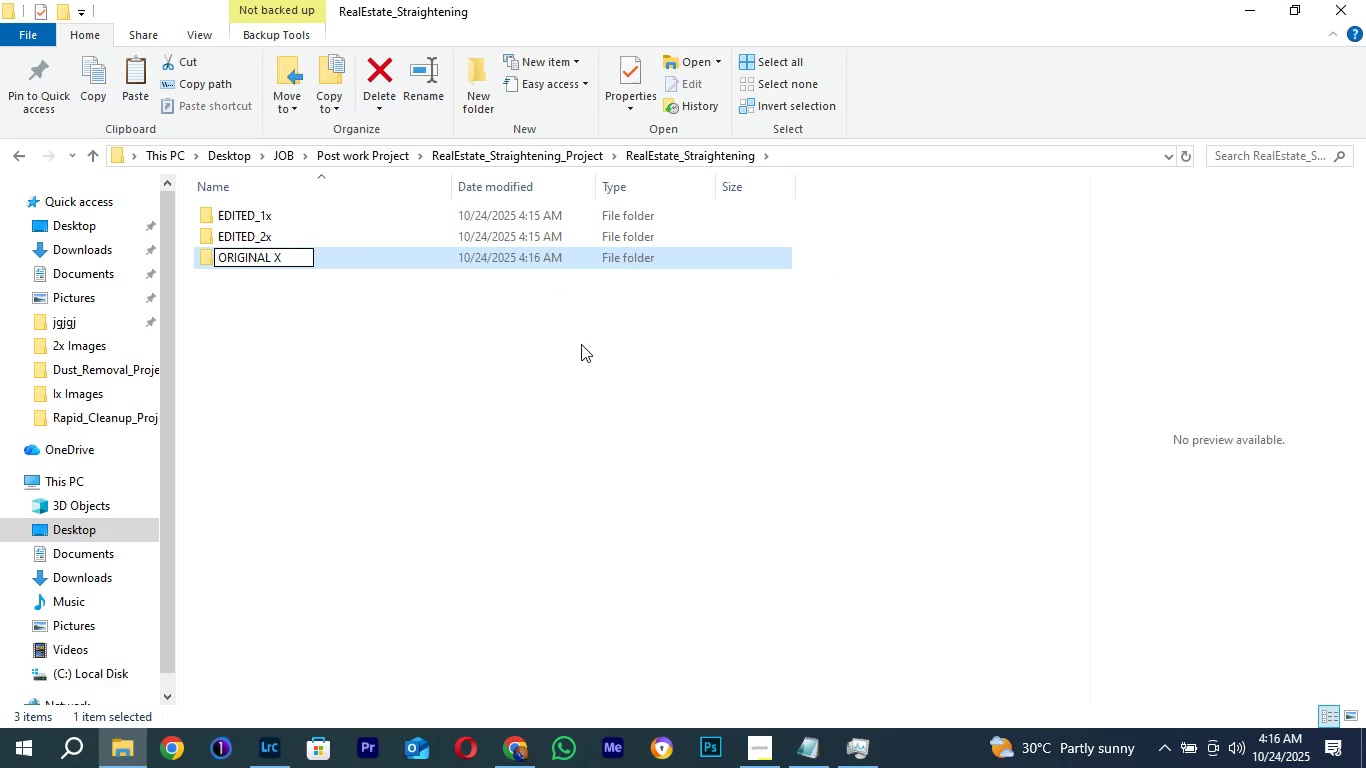 
key(Enter)
 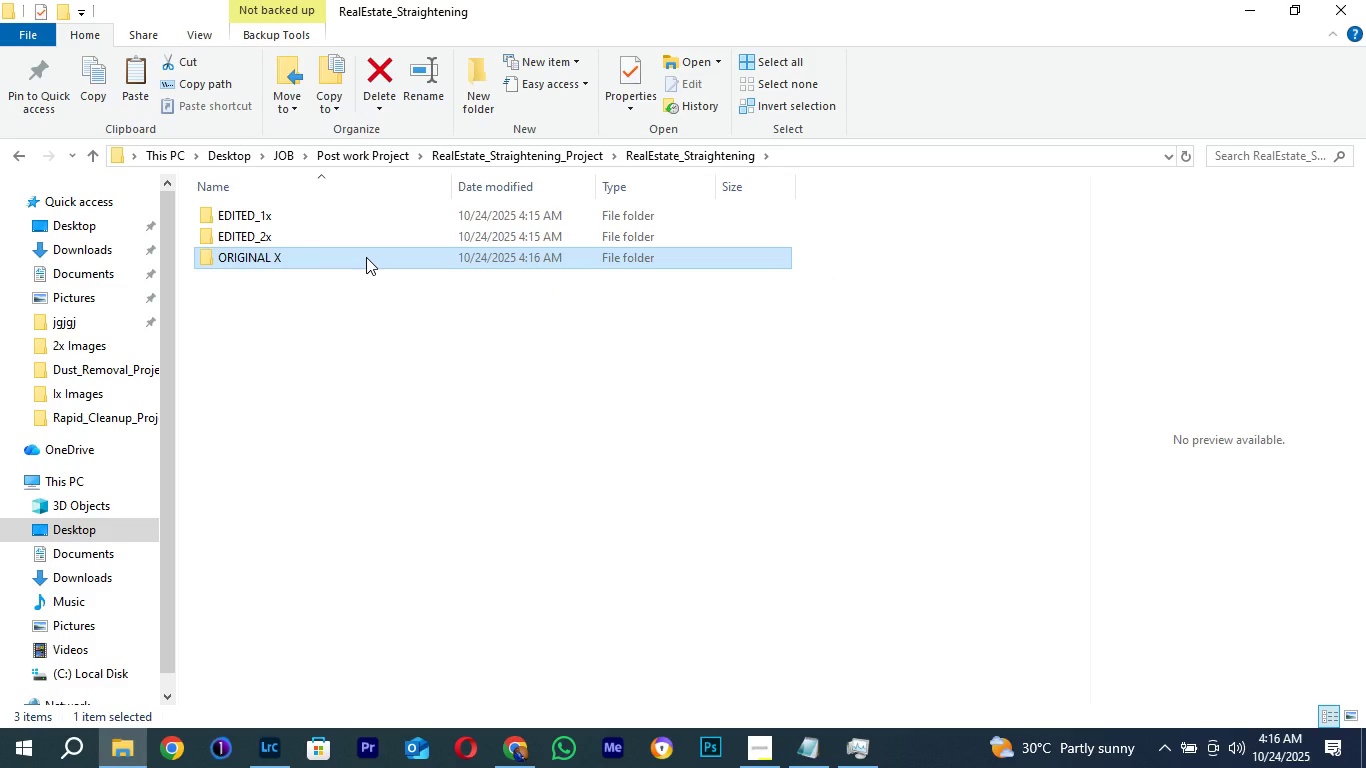 
double_click([366, 257])
 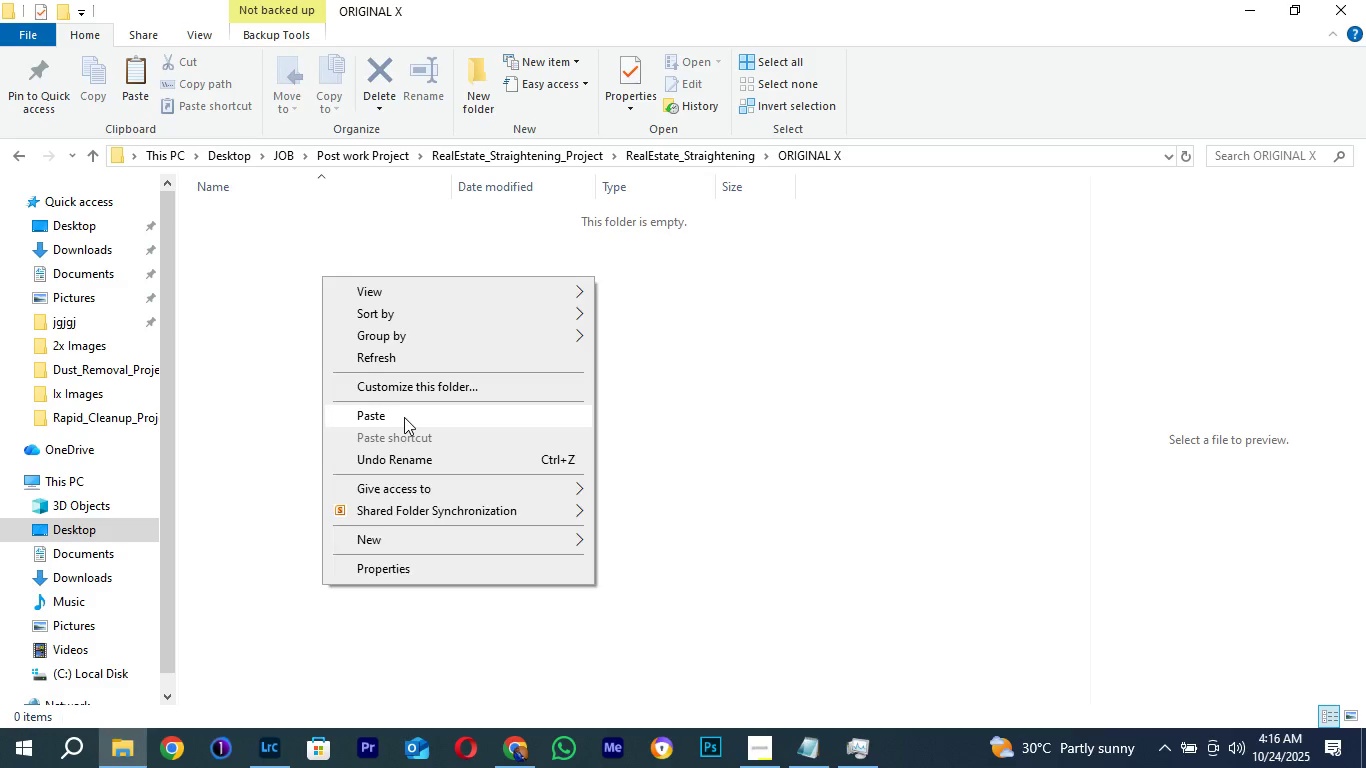 
left_click([404, 417])
 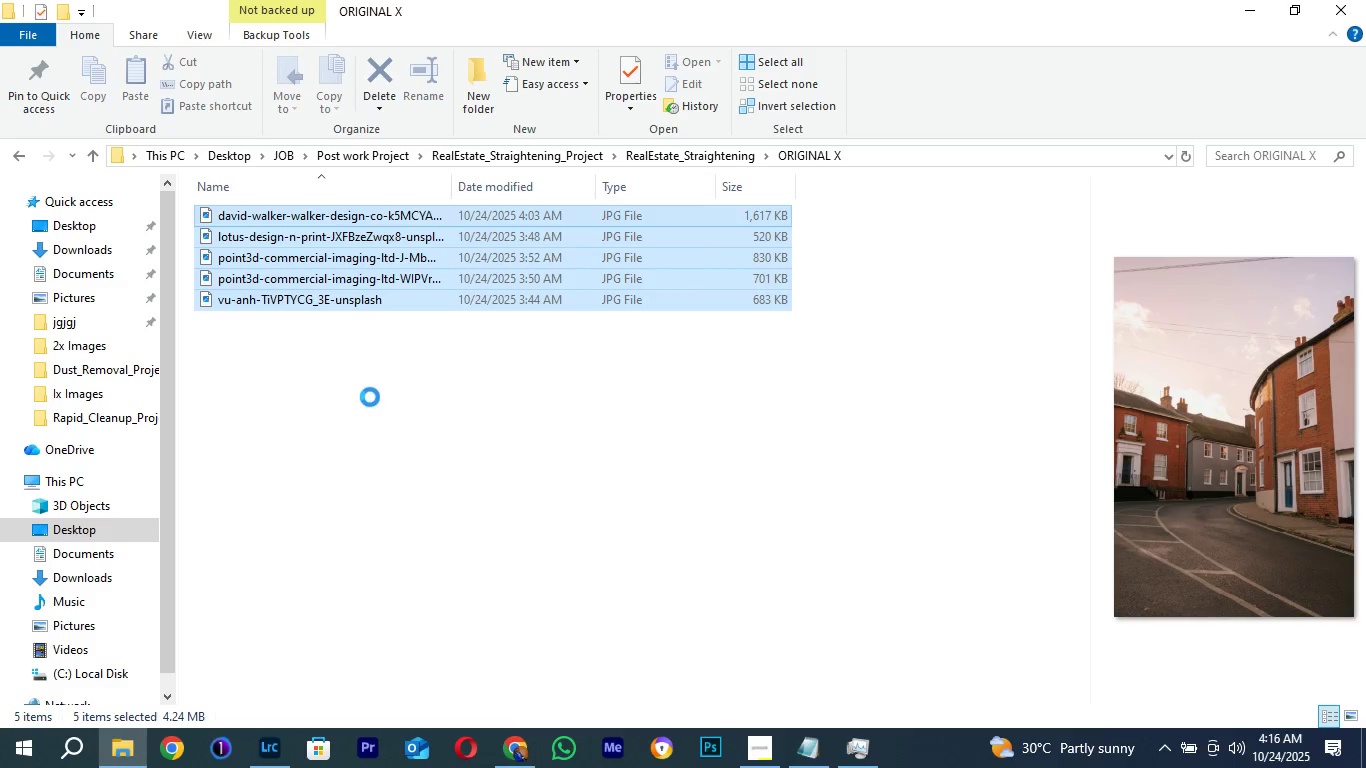 
right_click([362, 396])
 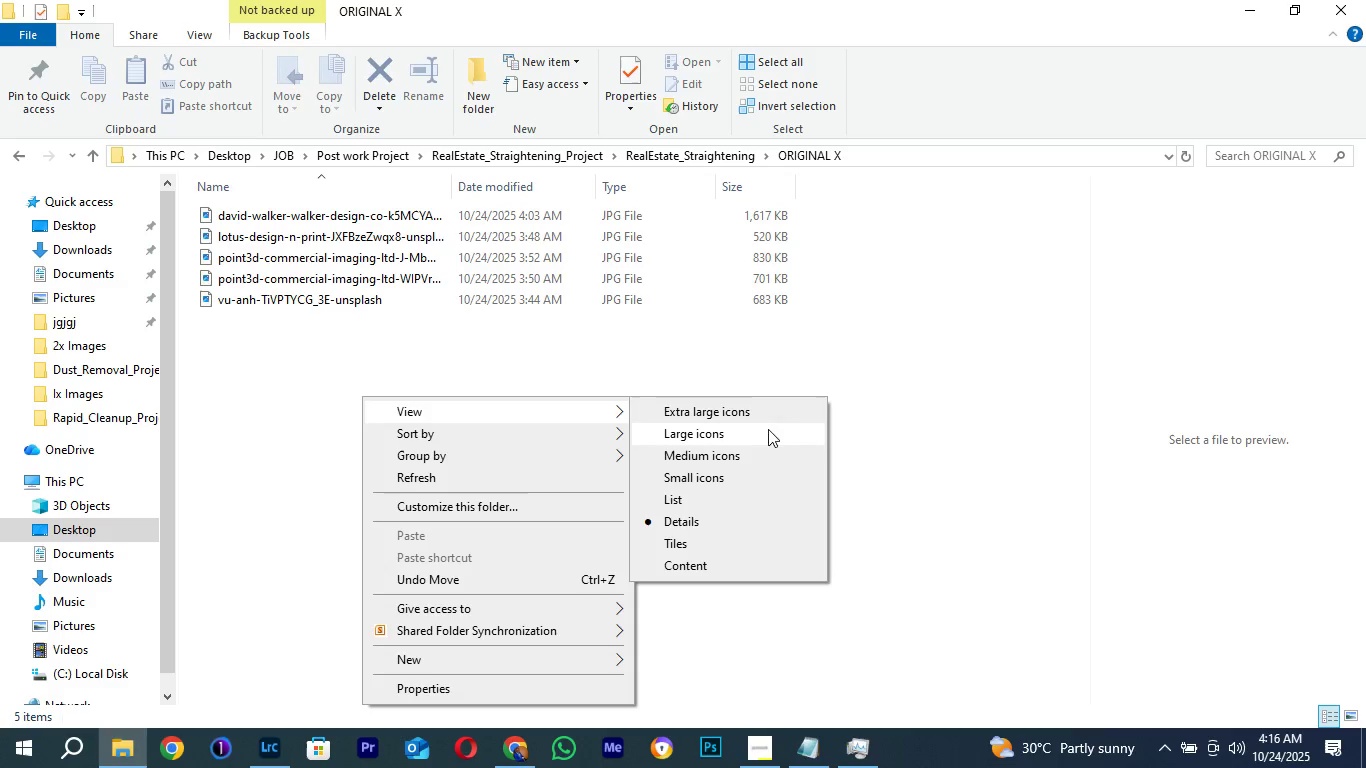 
left_click([751, 432])
 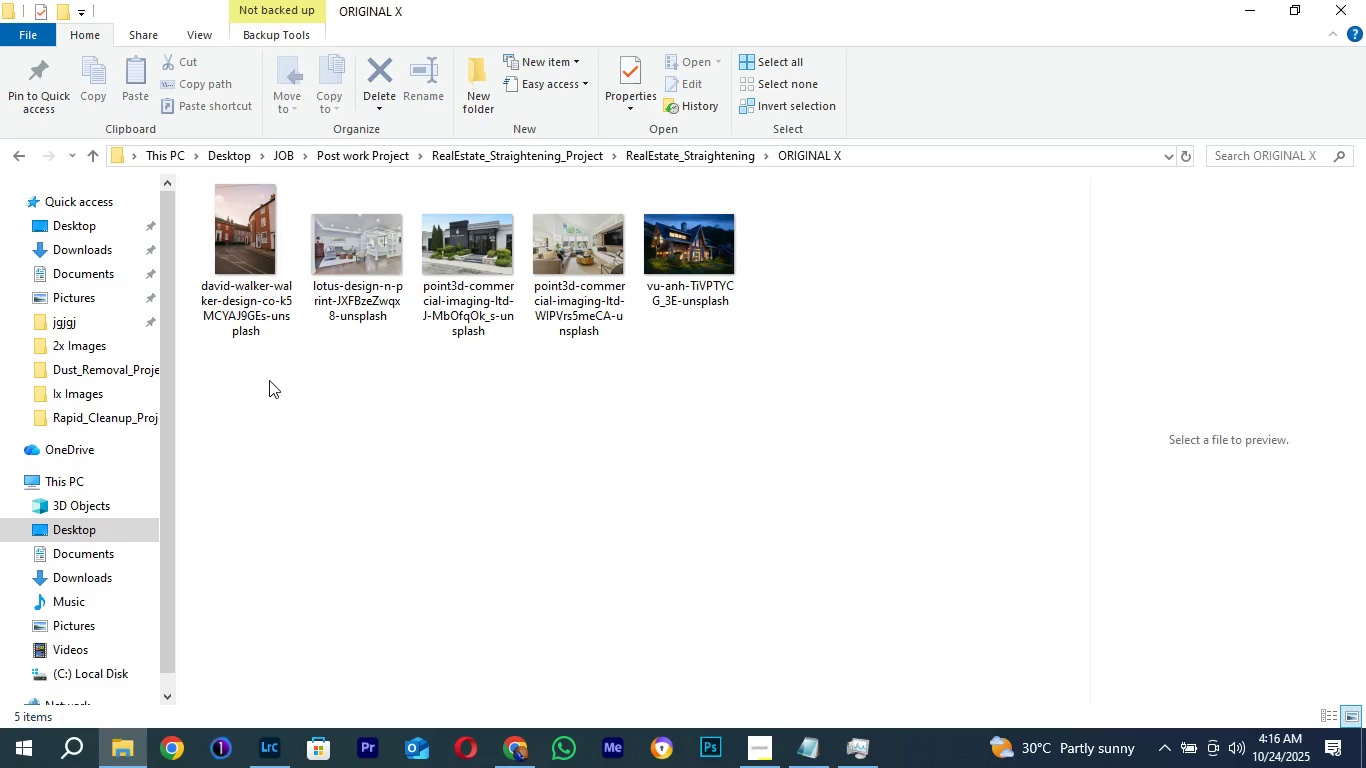 
key(Control+A)
 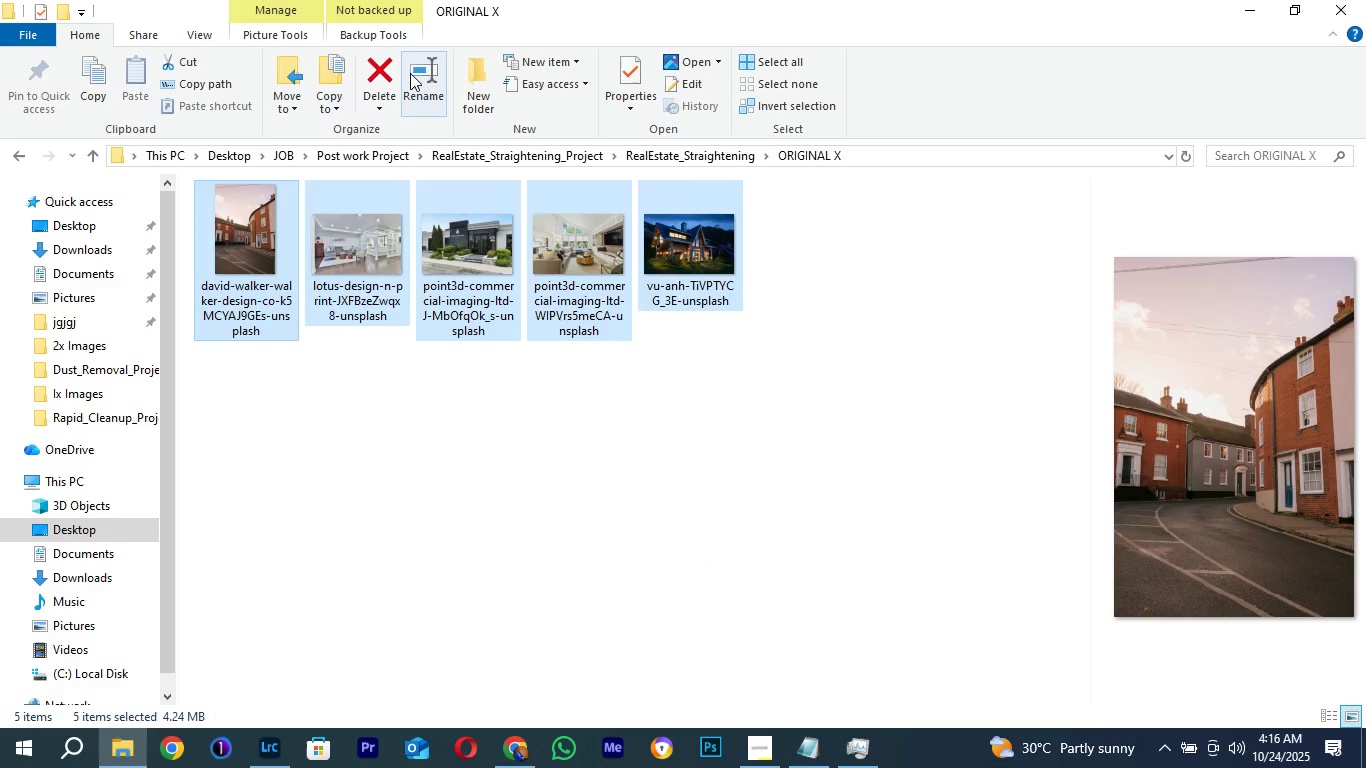 
left_click([410, 73])
 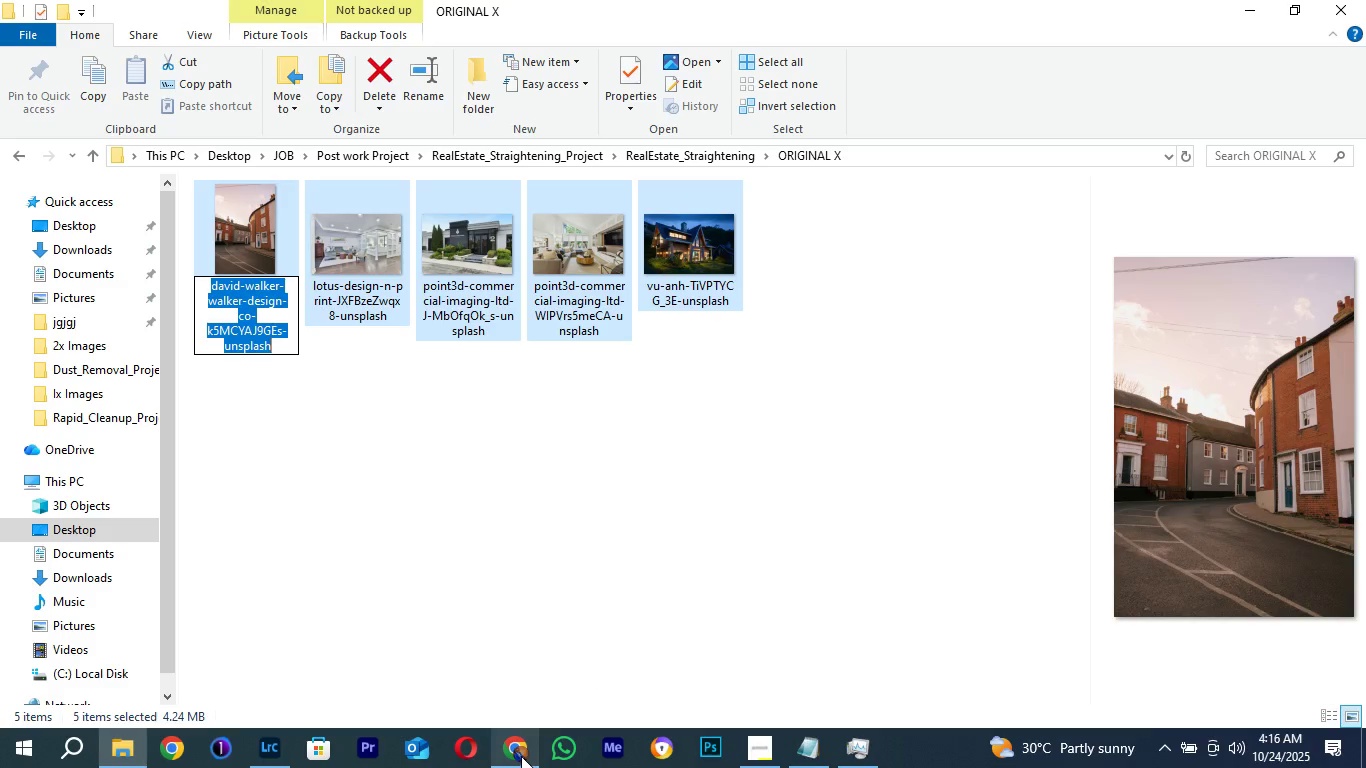 
left_click([511, 746])
 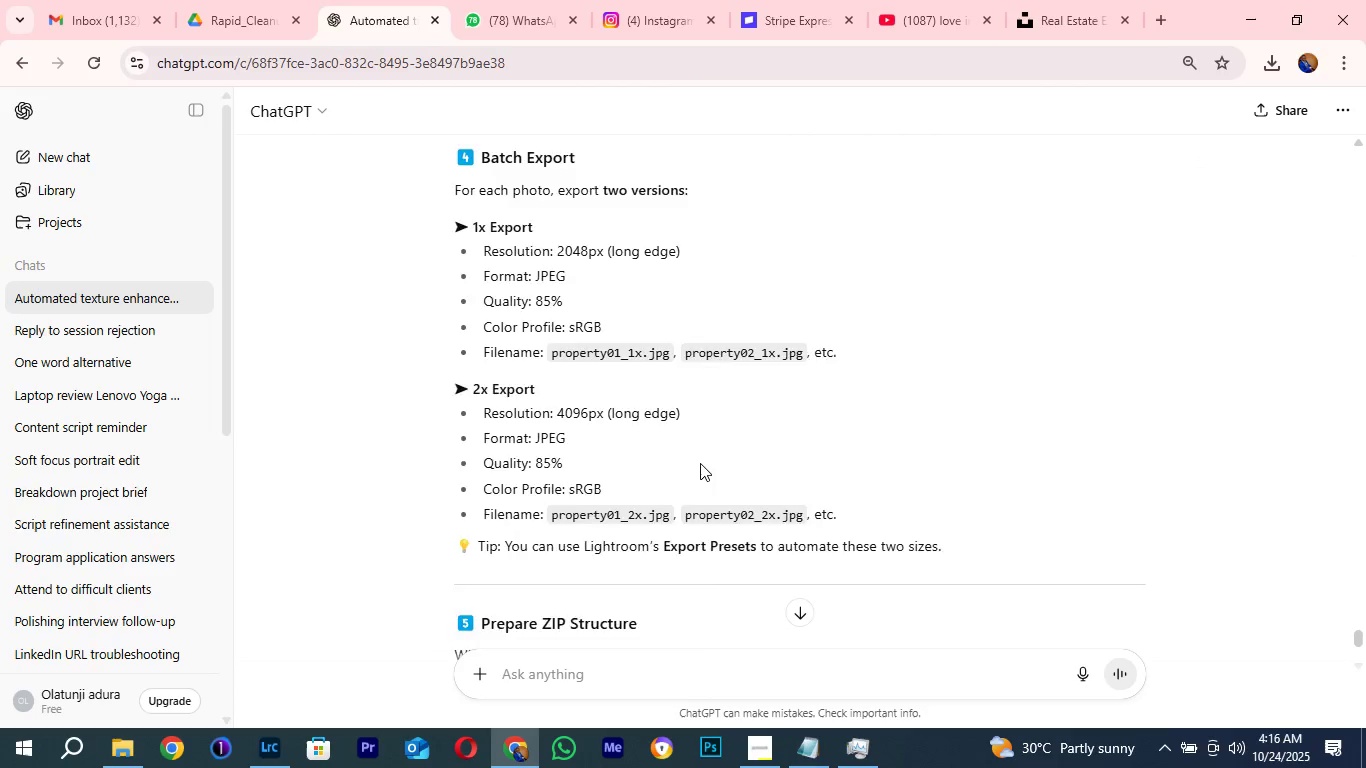 
scroll: coordinate [700, 463], scroll_direction: up, amount: 2.0
 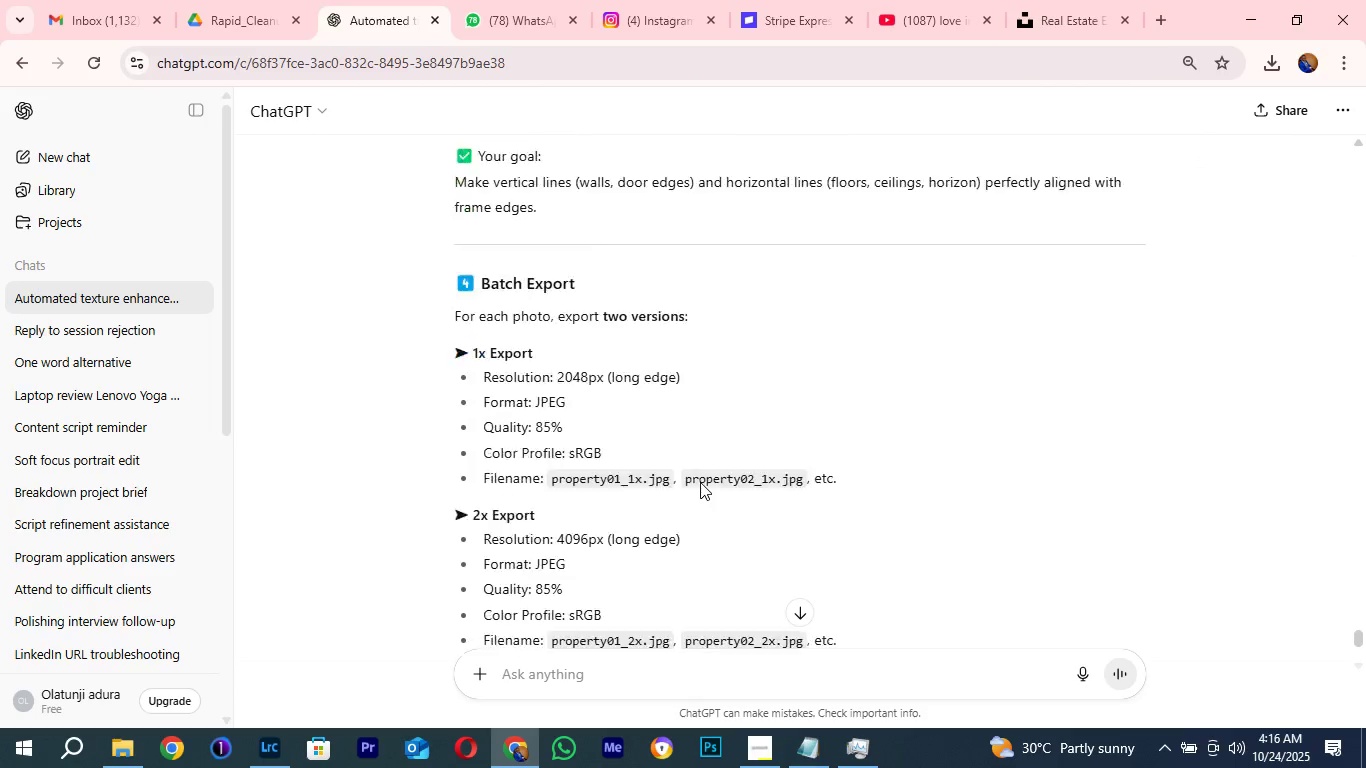 
scroll: coordinate [700, 482], scroll_direction: down, amount: 2.0
 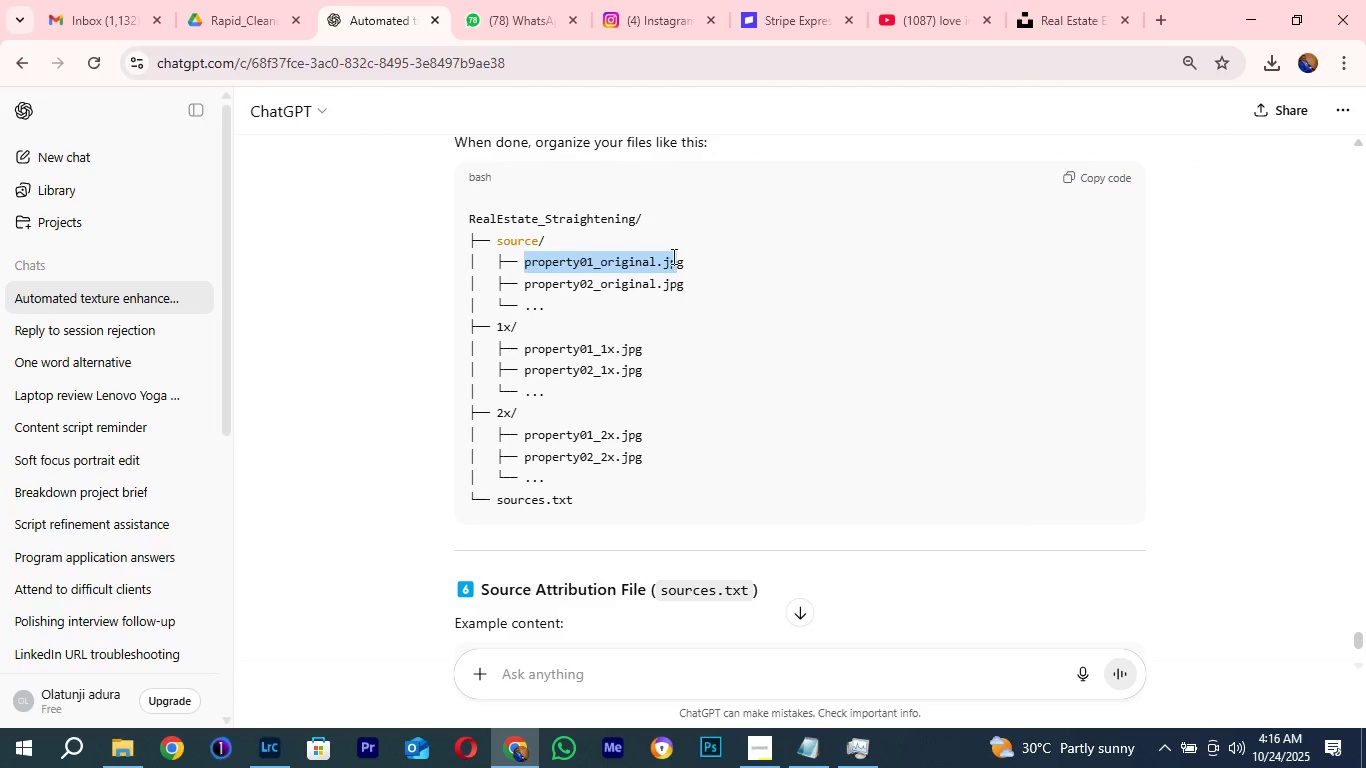 
key(Control+C)
 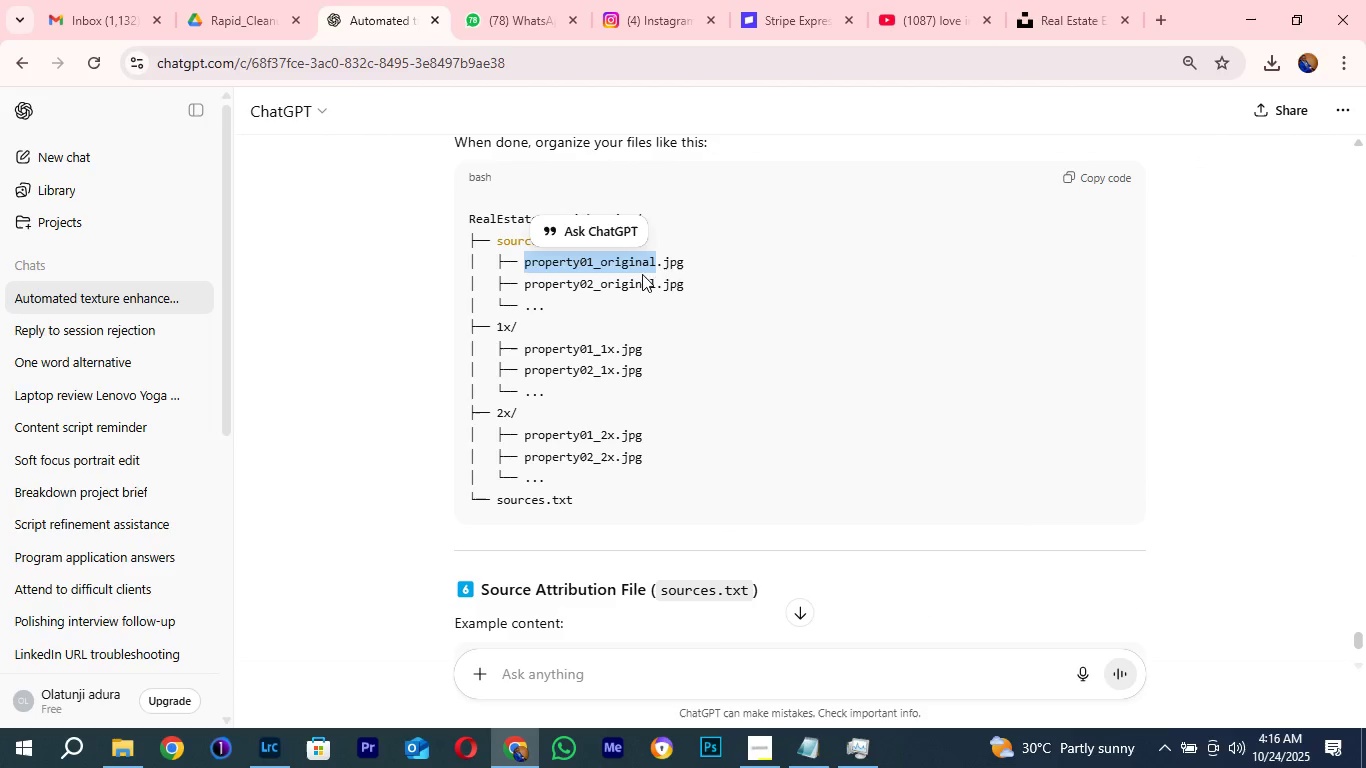 
key(Control+C)
 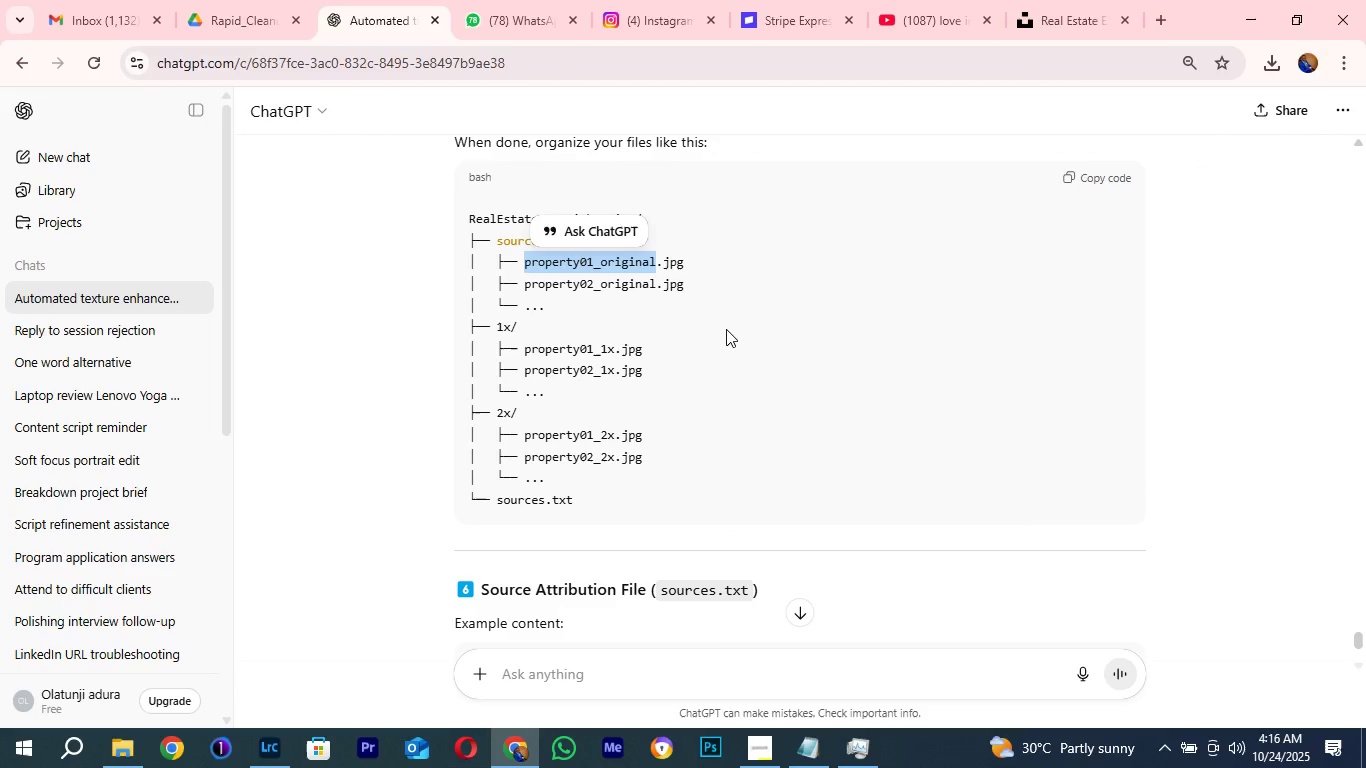 
key(Control+C)
 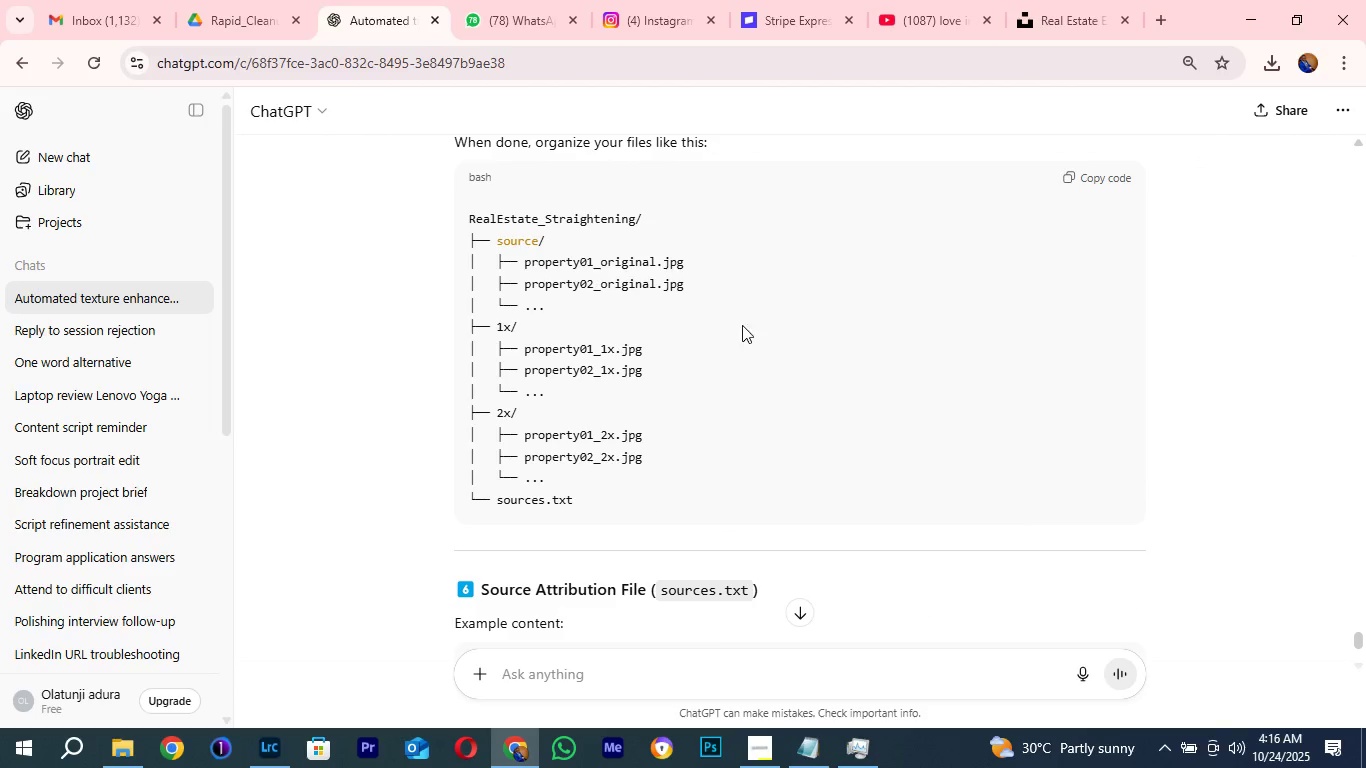 
left_click([726, 329])
 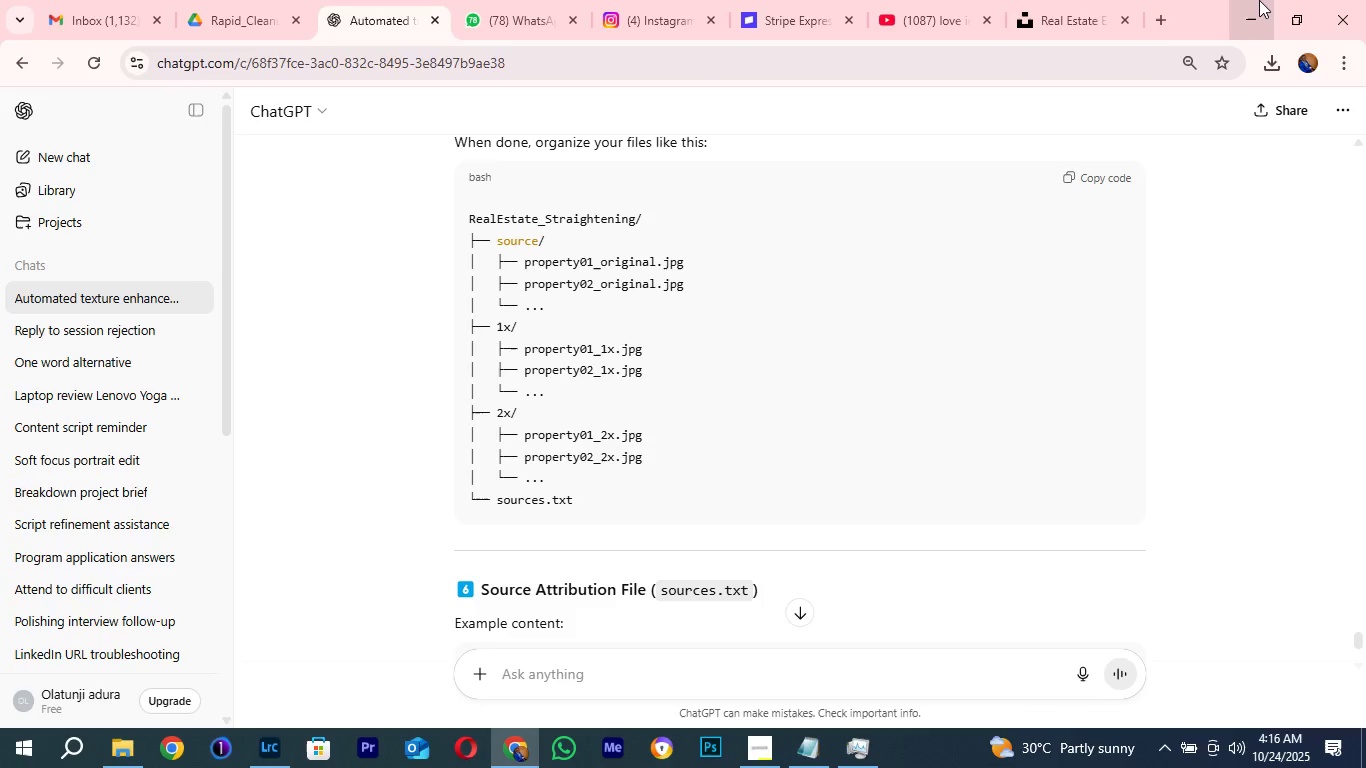 
left_click([1259, 0])
 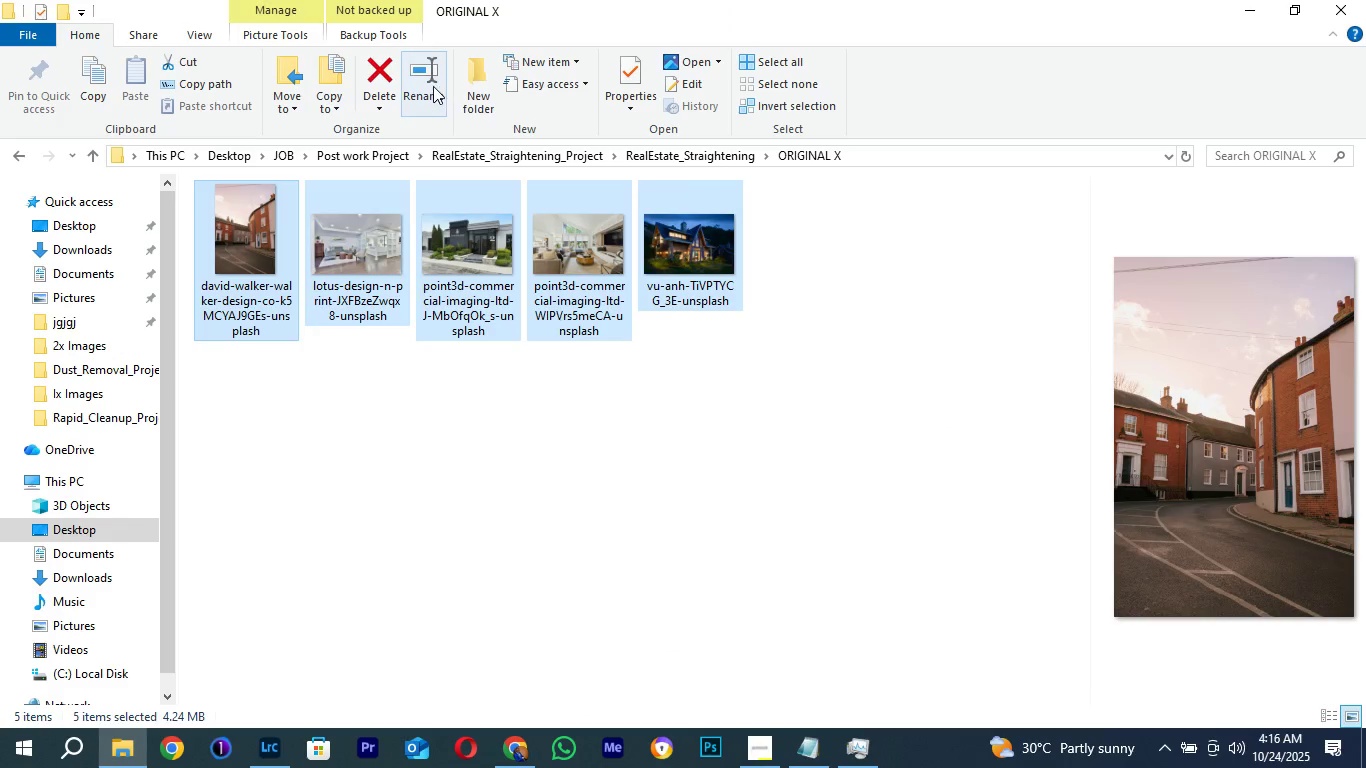 
left_click([433, 86])
 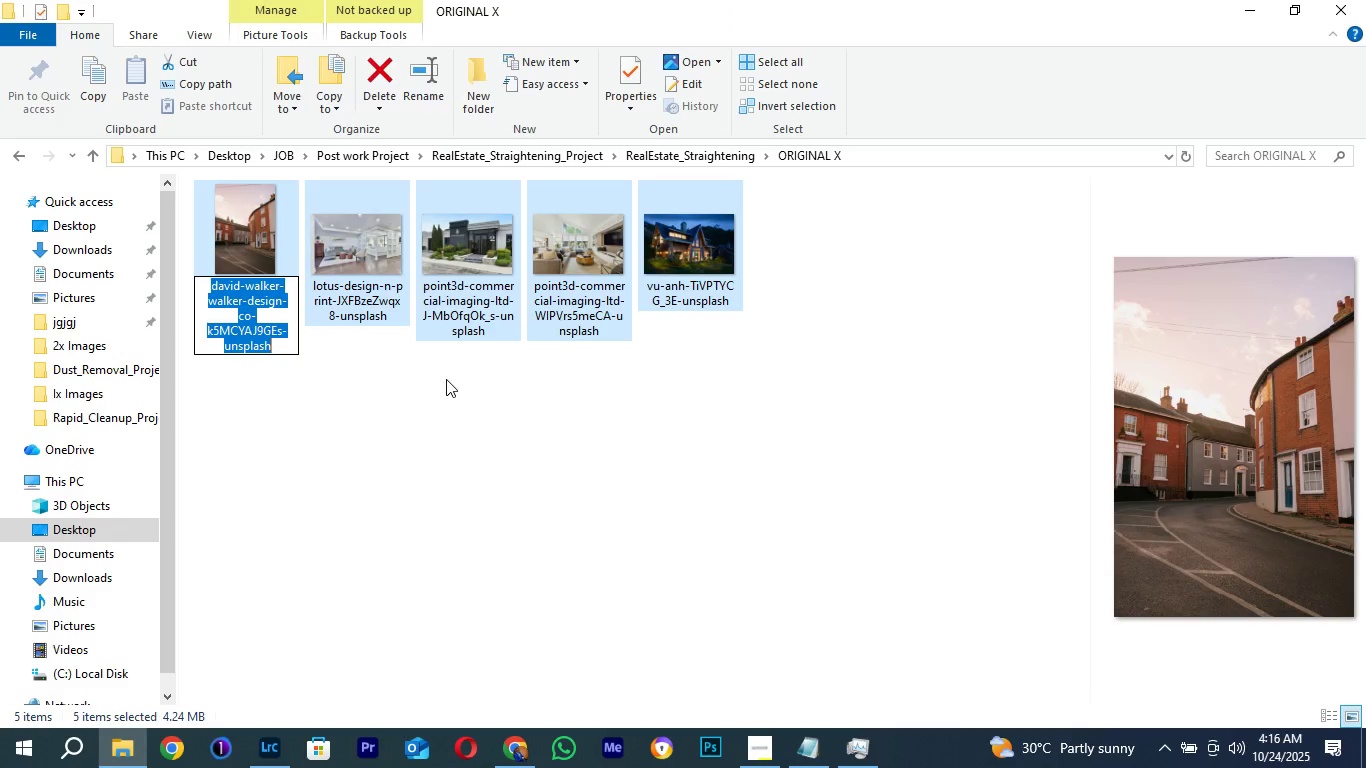 
key(Control+V)
 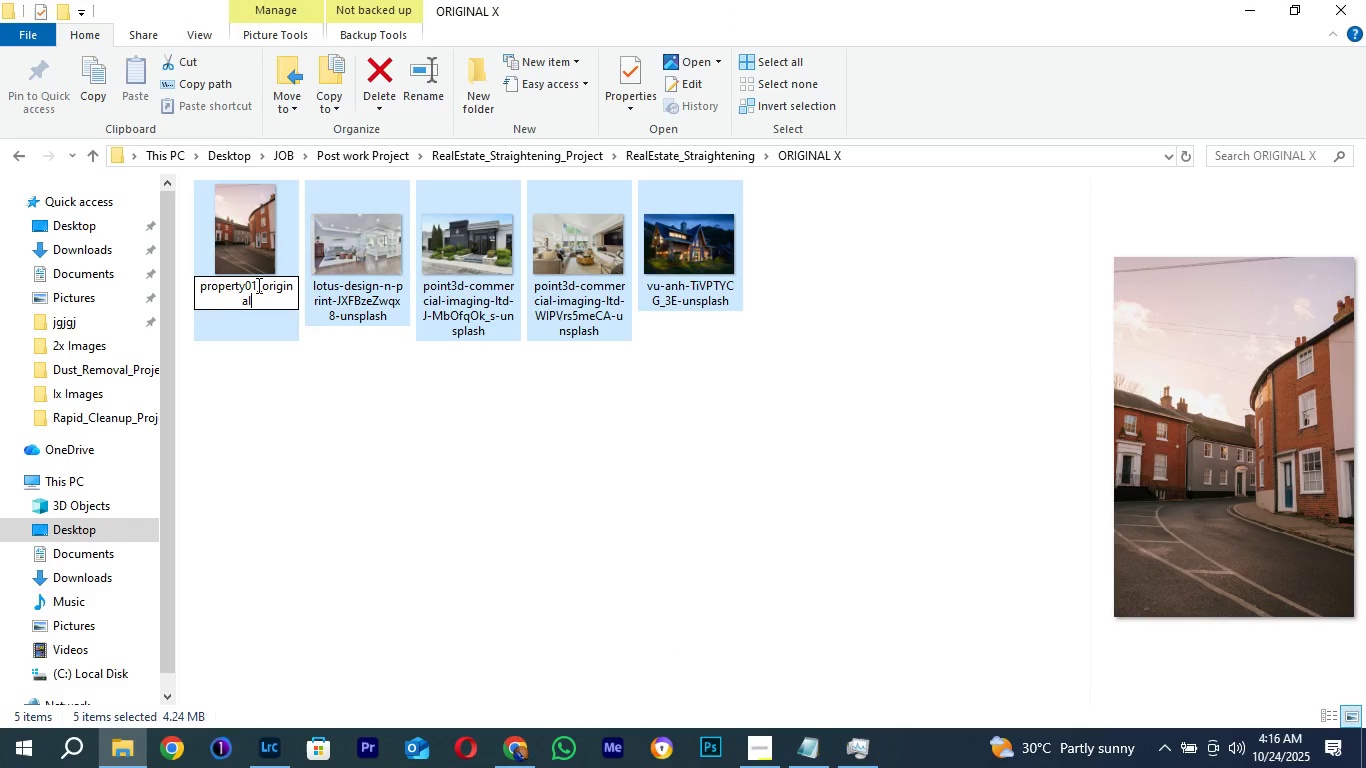 
left_click([257, 285])
 